 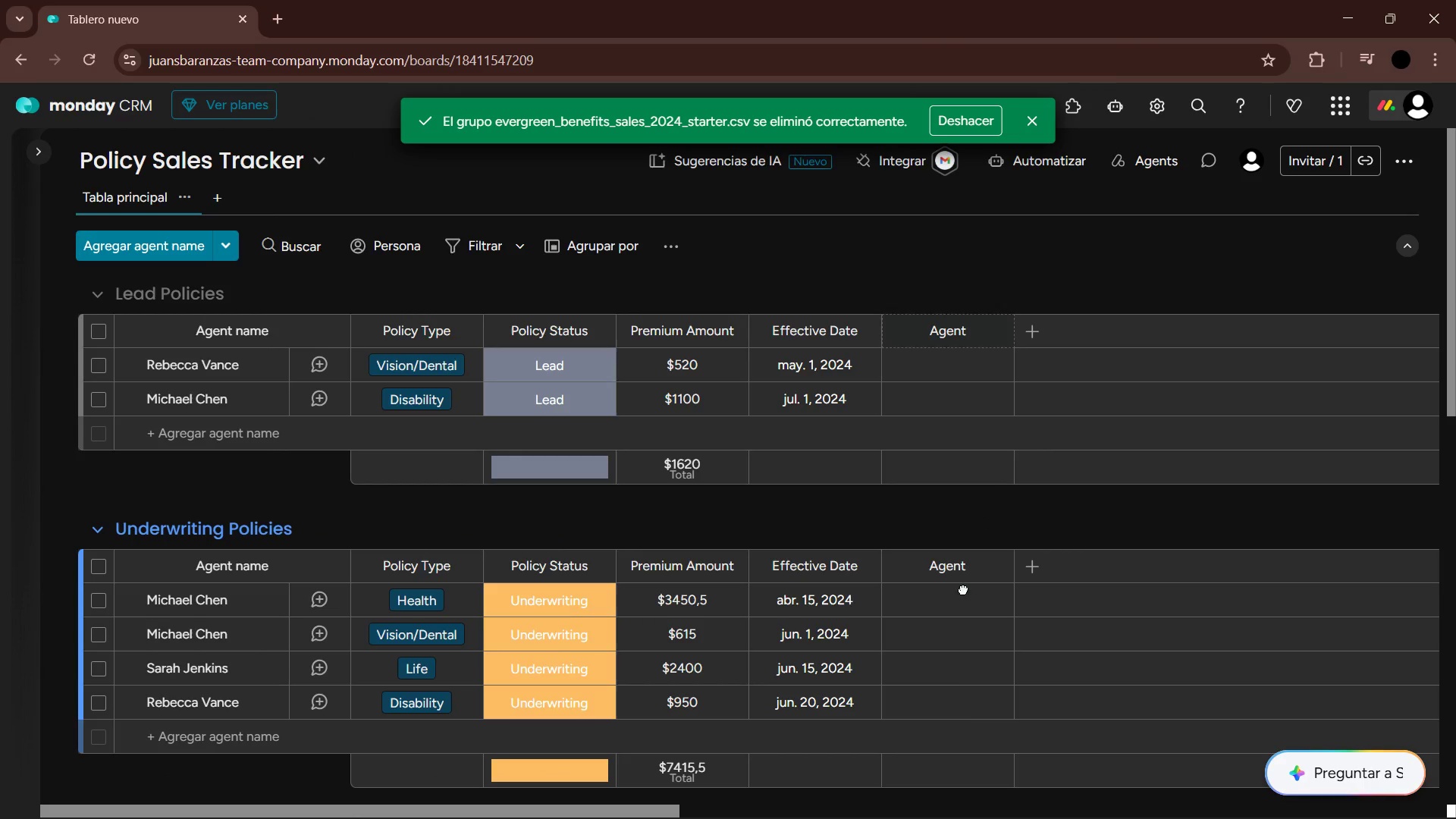 
left_click([999, 334])
 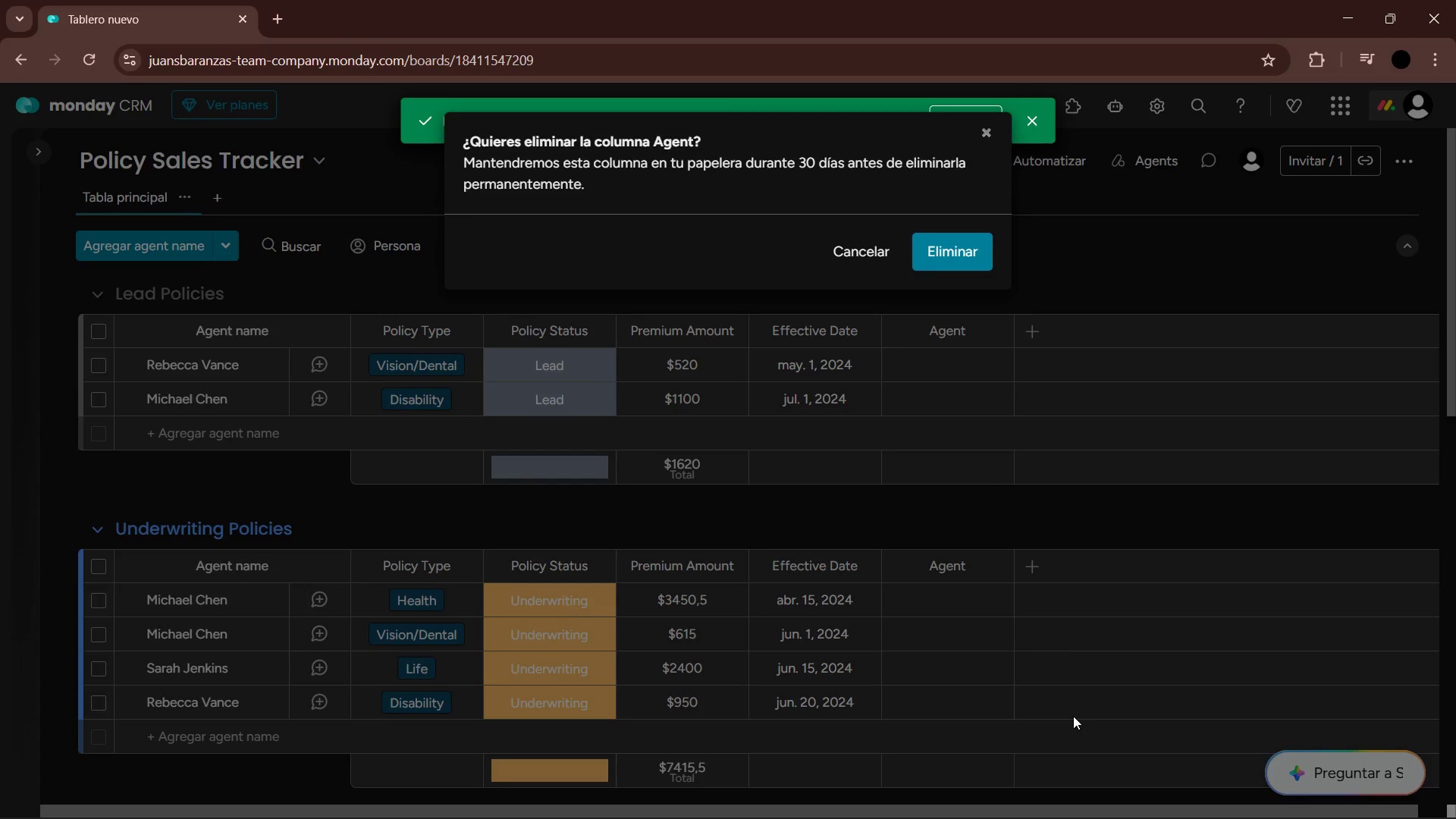 
left_click([940, 253])
 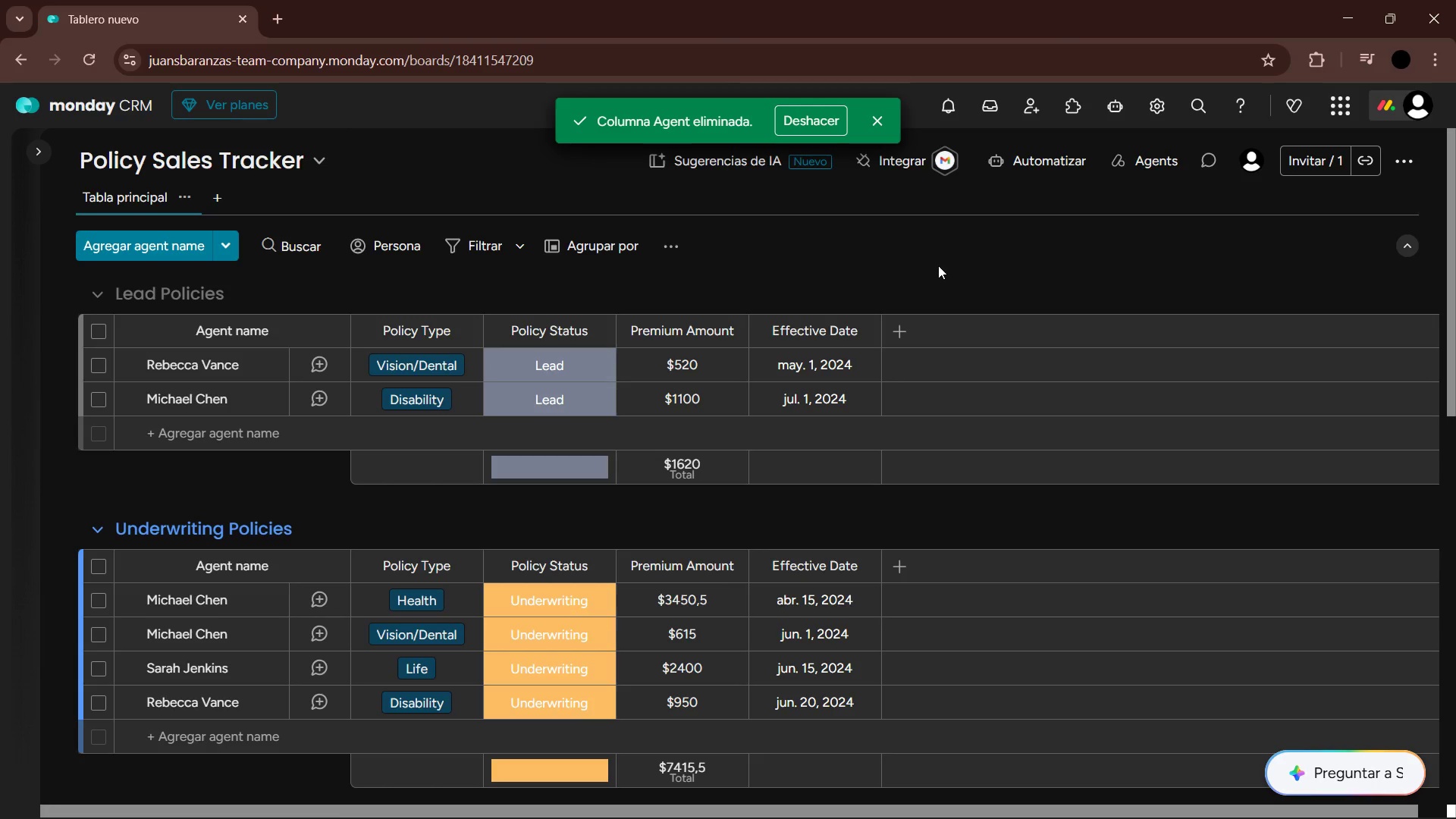 
scroll: coordinate [592, 517], scroll_direction: up, amount: 3.0
 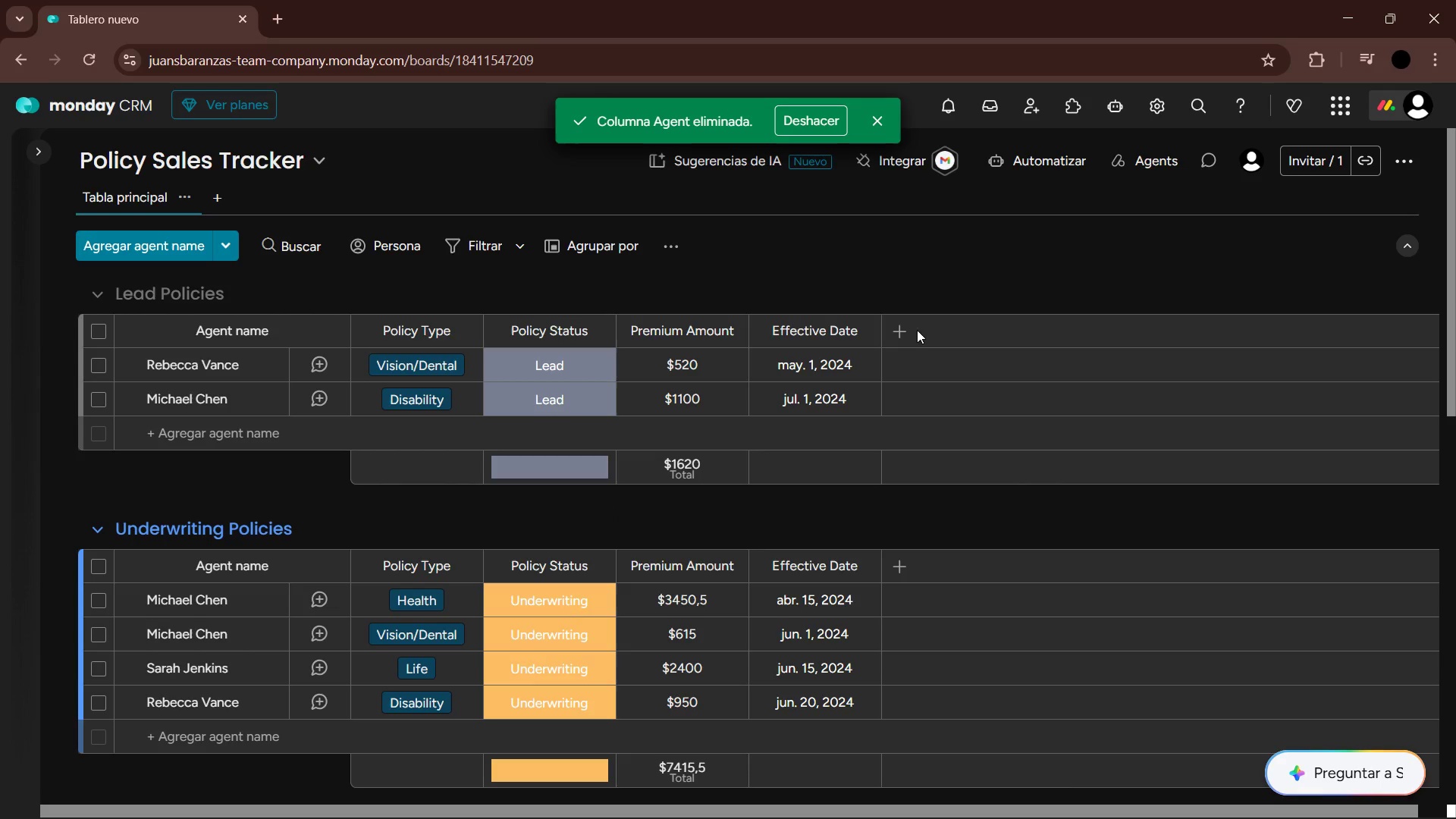 
left_click([908, 329])
 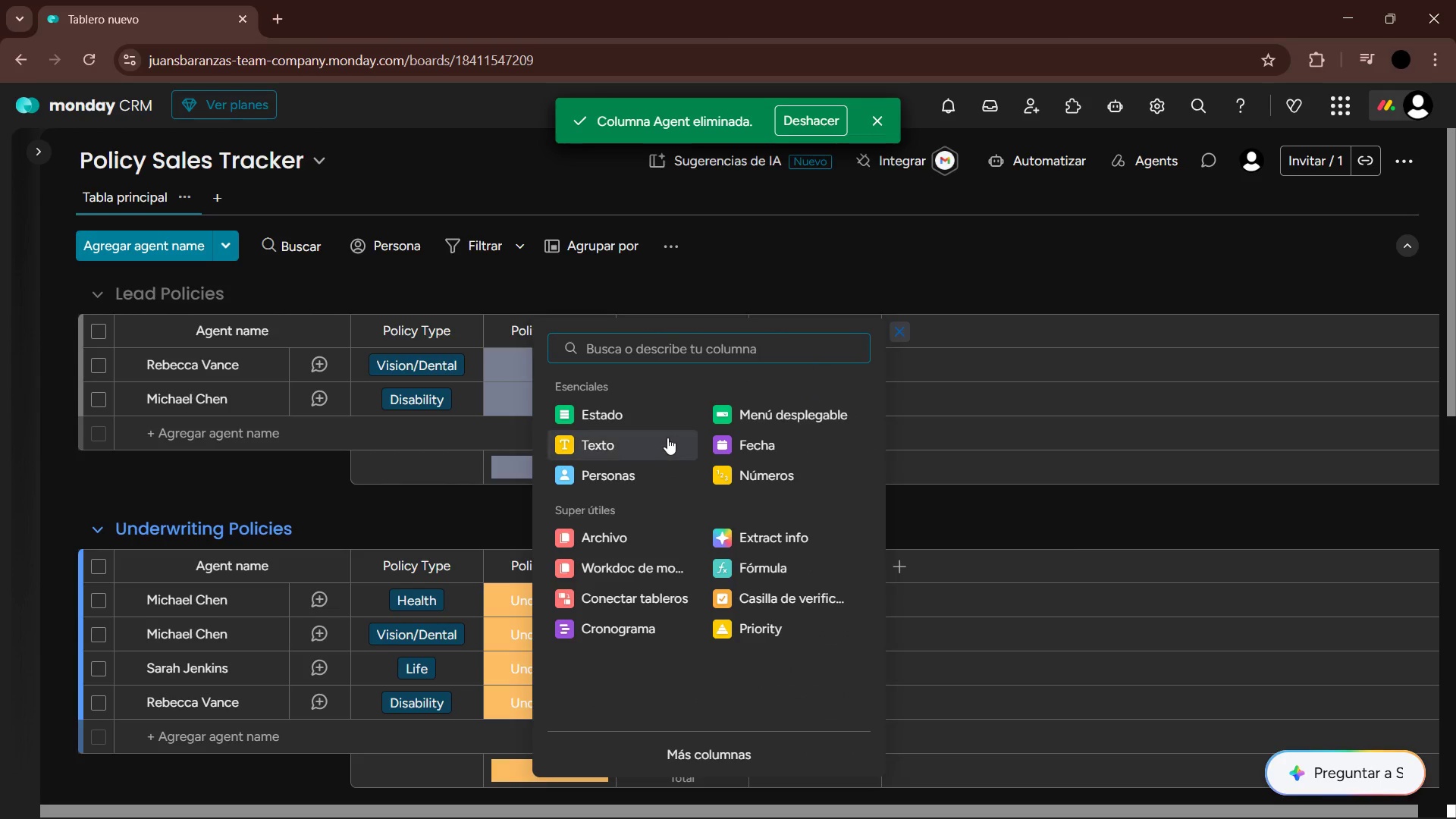 
left_click([665, 485])
 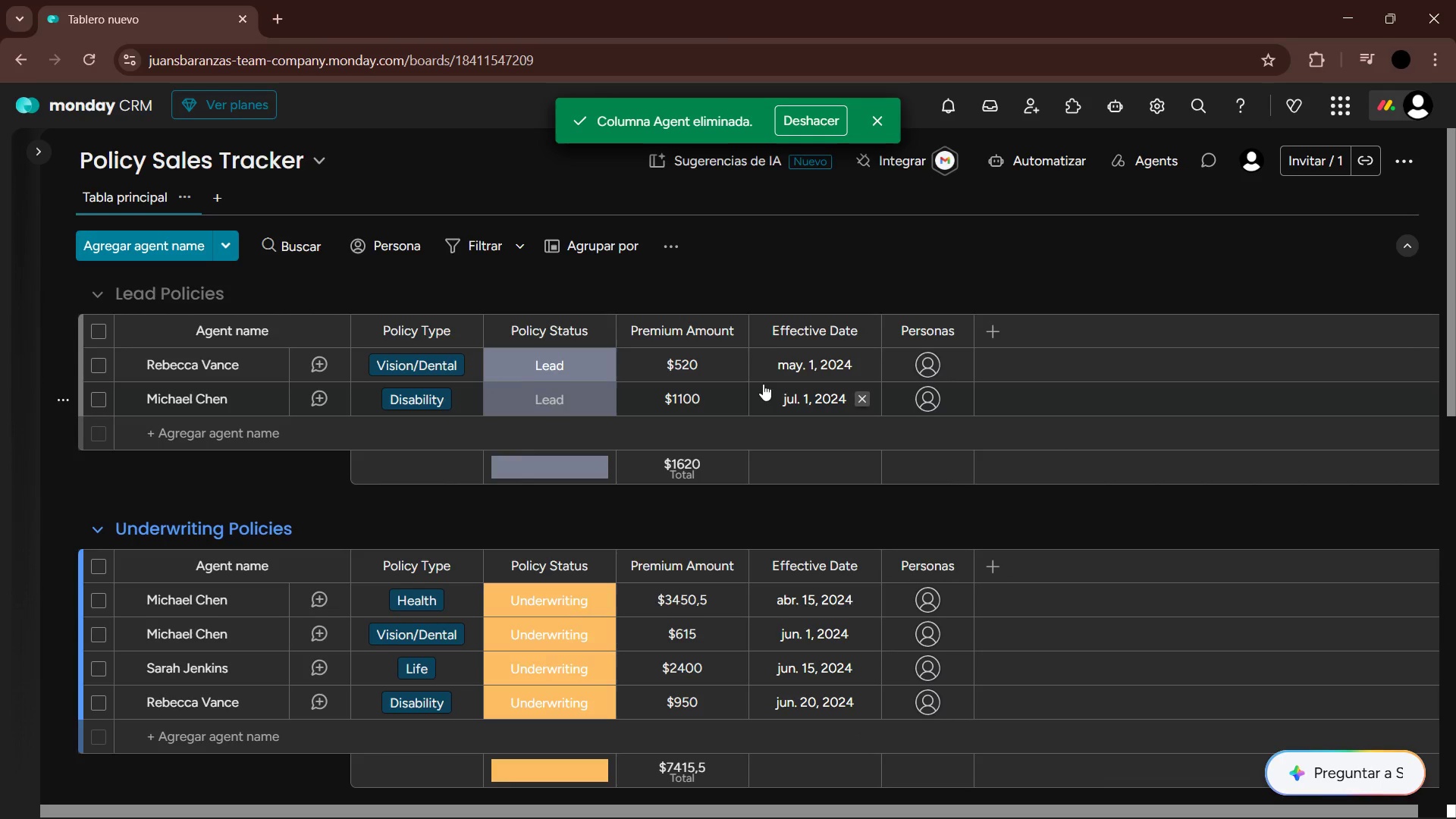 
double_click([924, 331])
 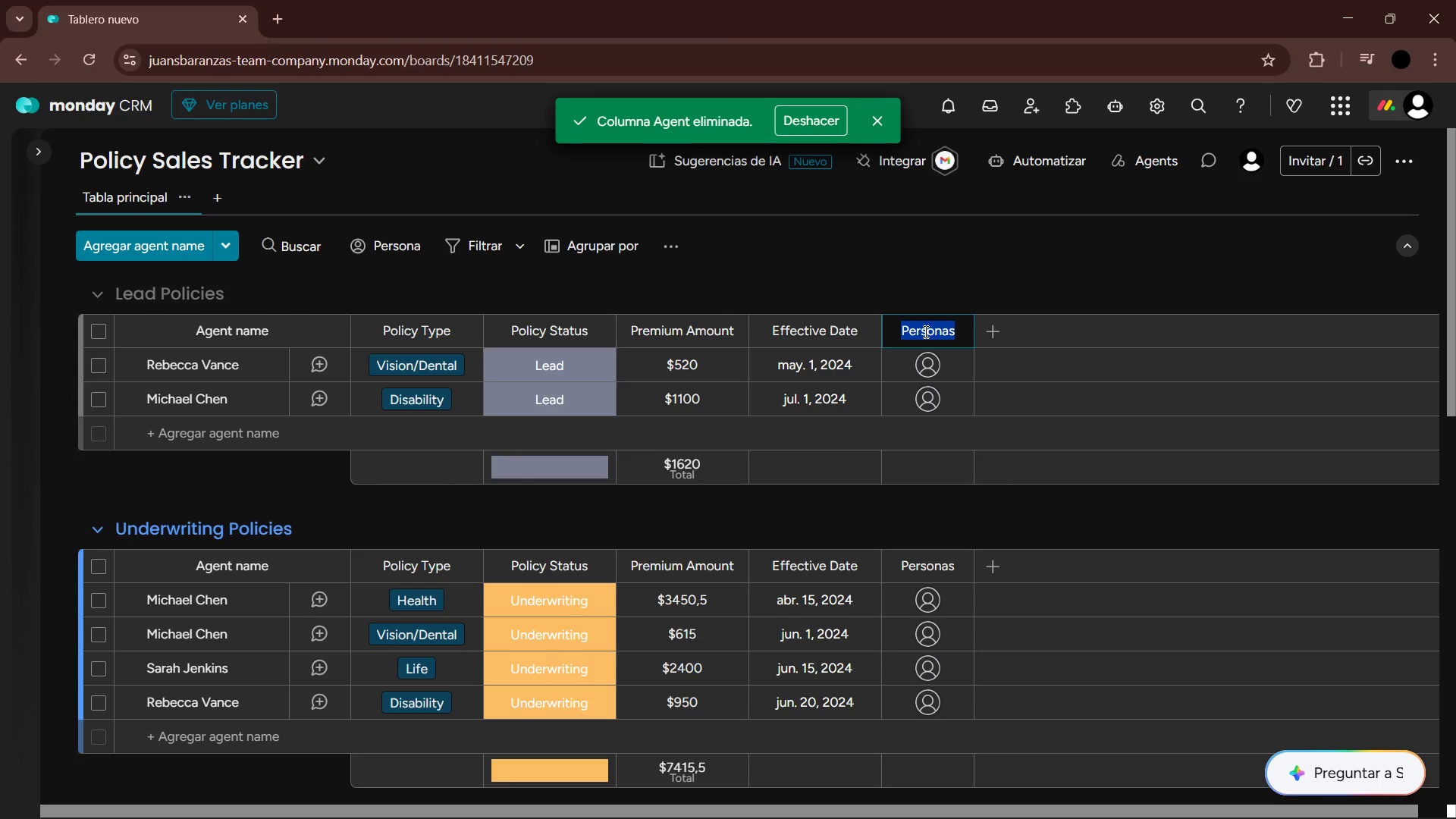 
type(Agent Supervispr )
key(Backspace)
key(Backspace)
key(Backspace)
type(or)
 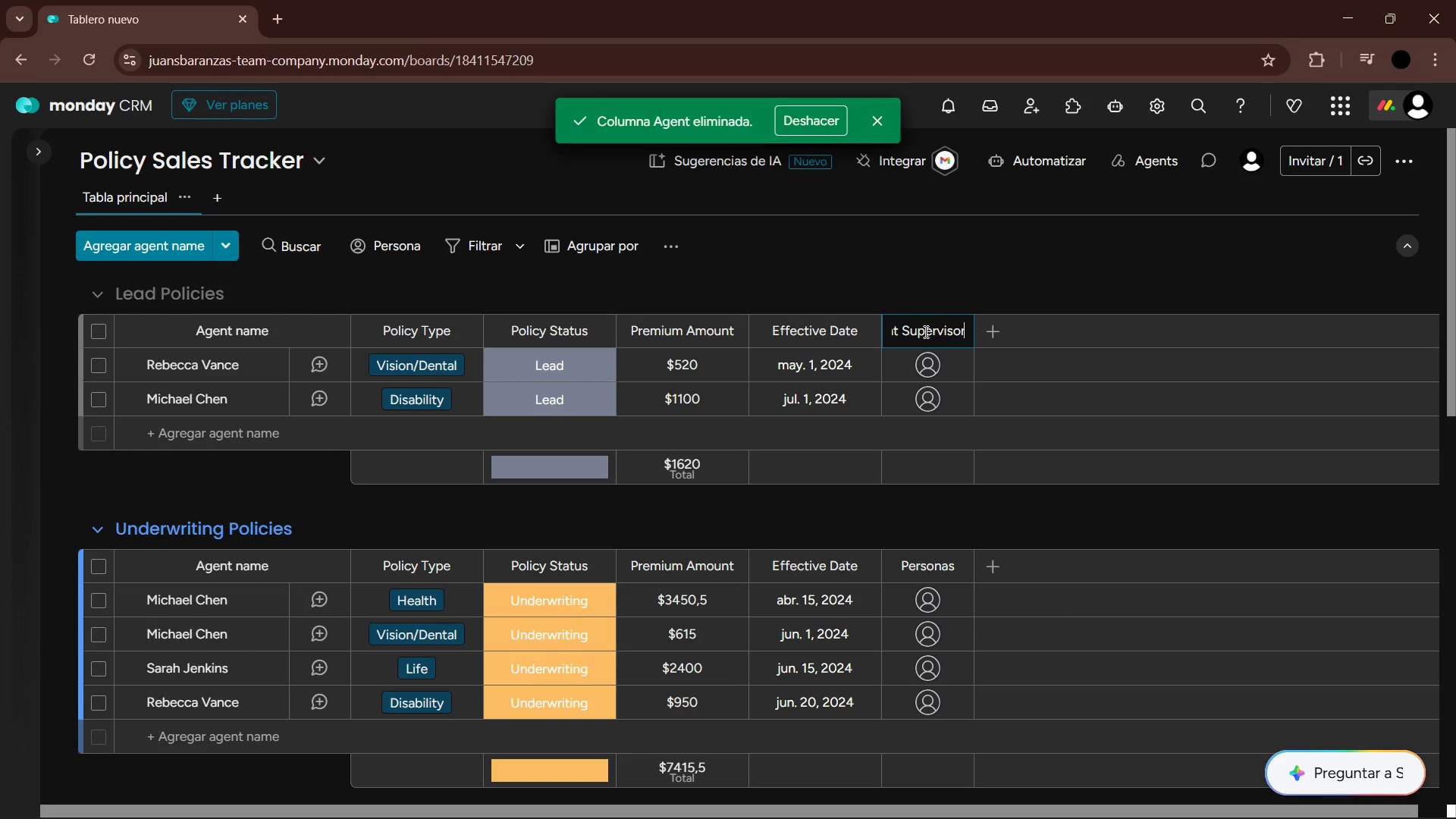 
key(Enter)
 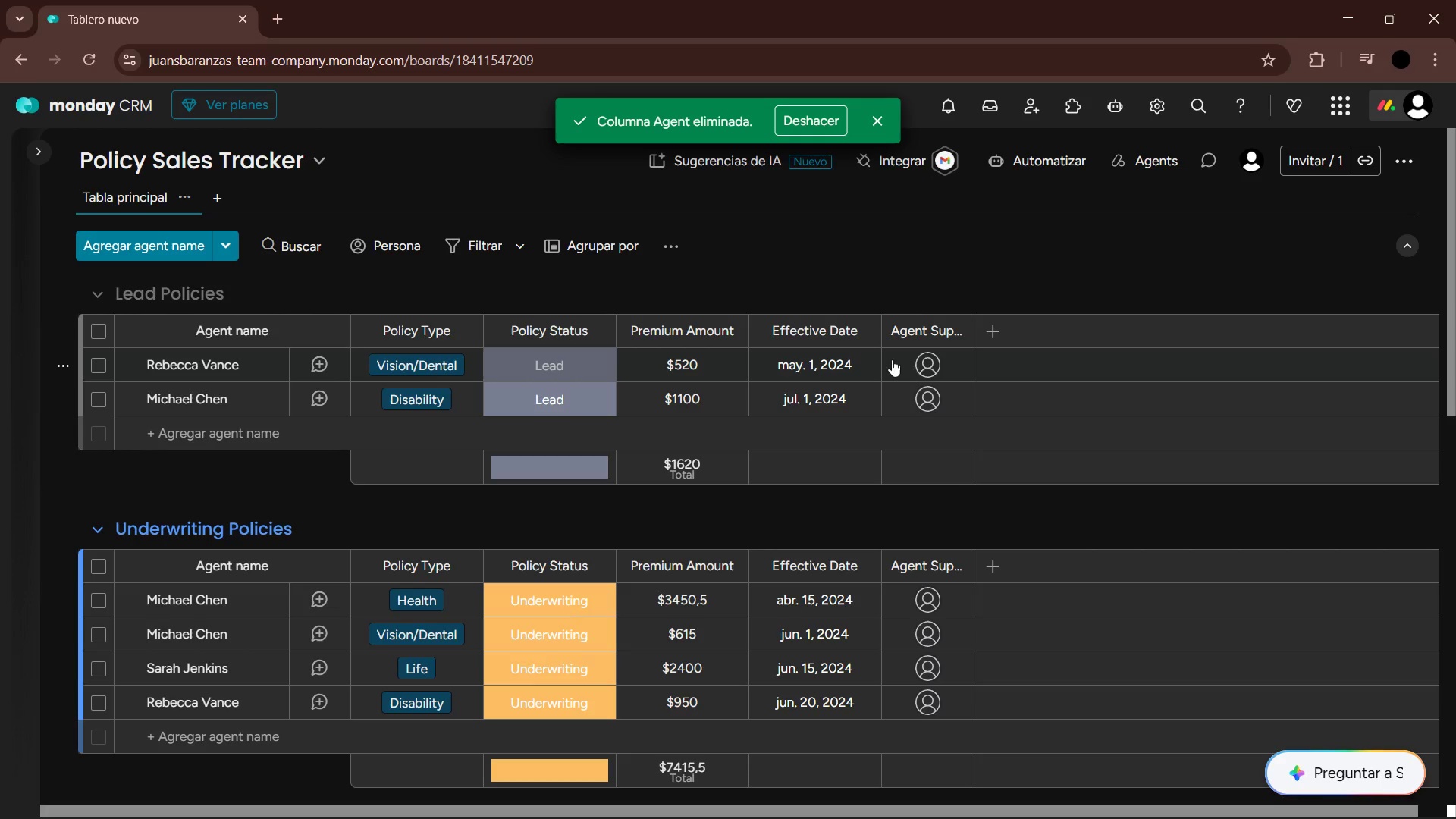 
left_click([922, 361])
 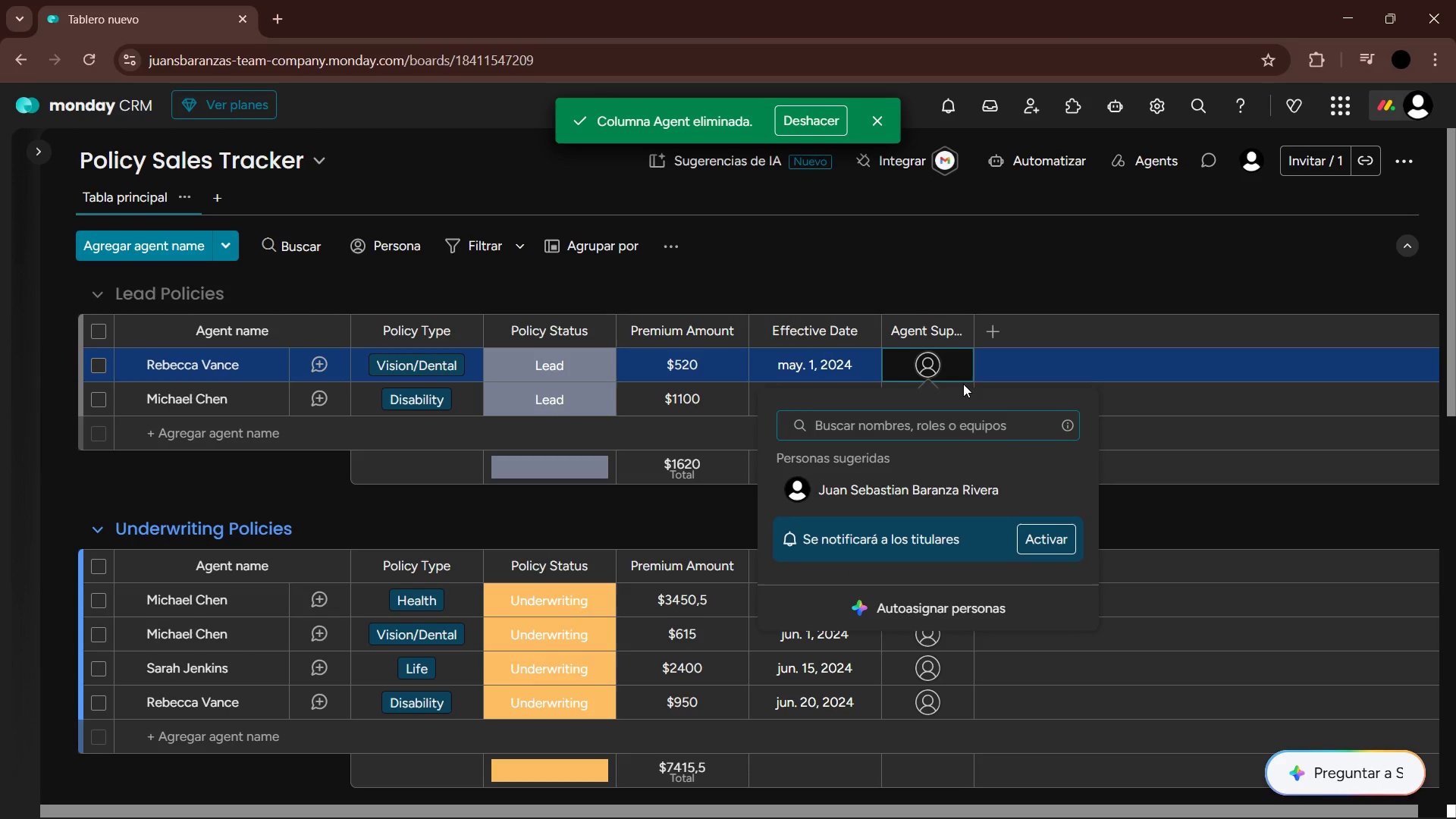 
key(ArrowDown)
 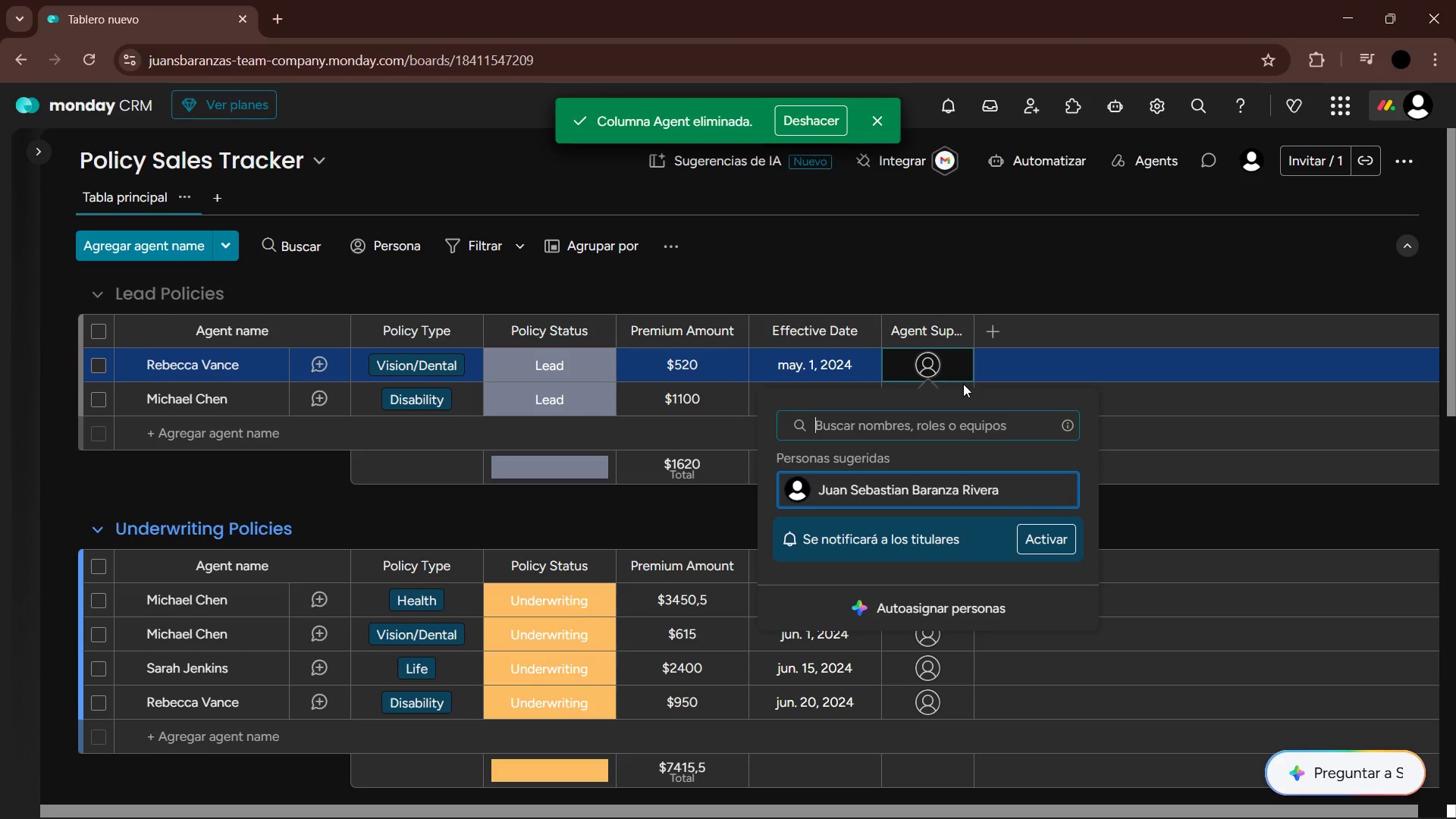 
key(Enter)
 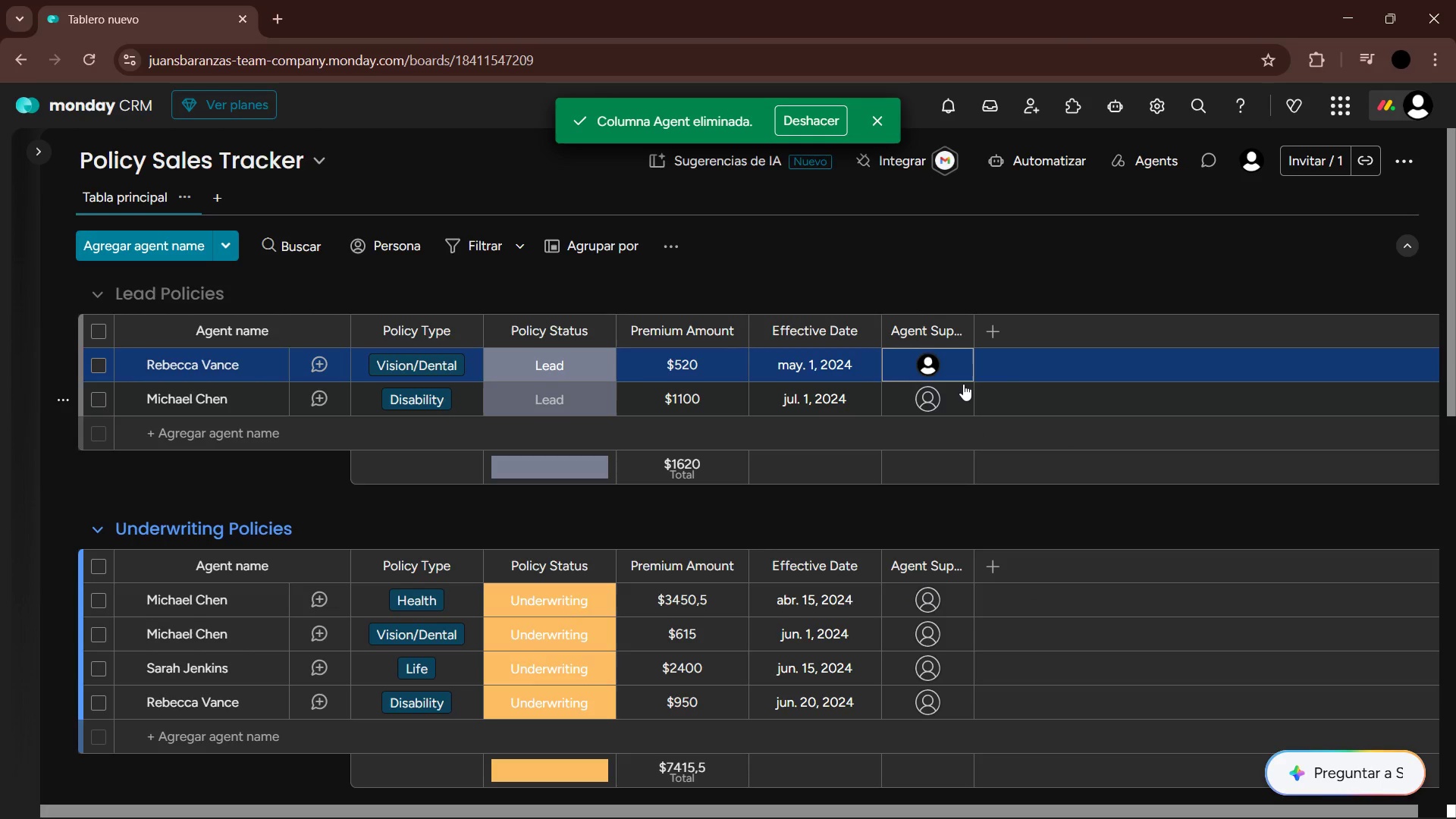 
key(ArrowDown)
 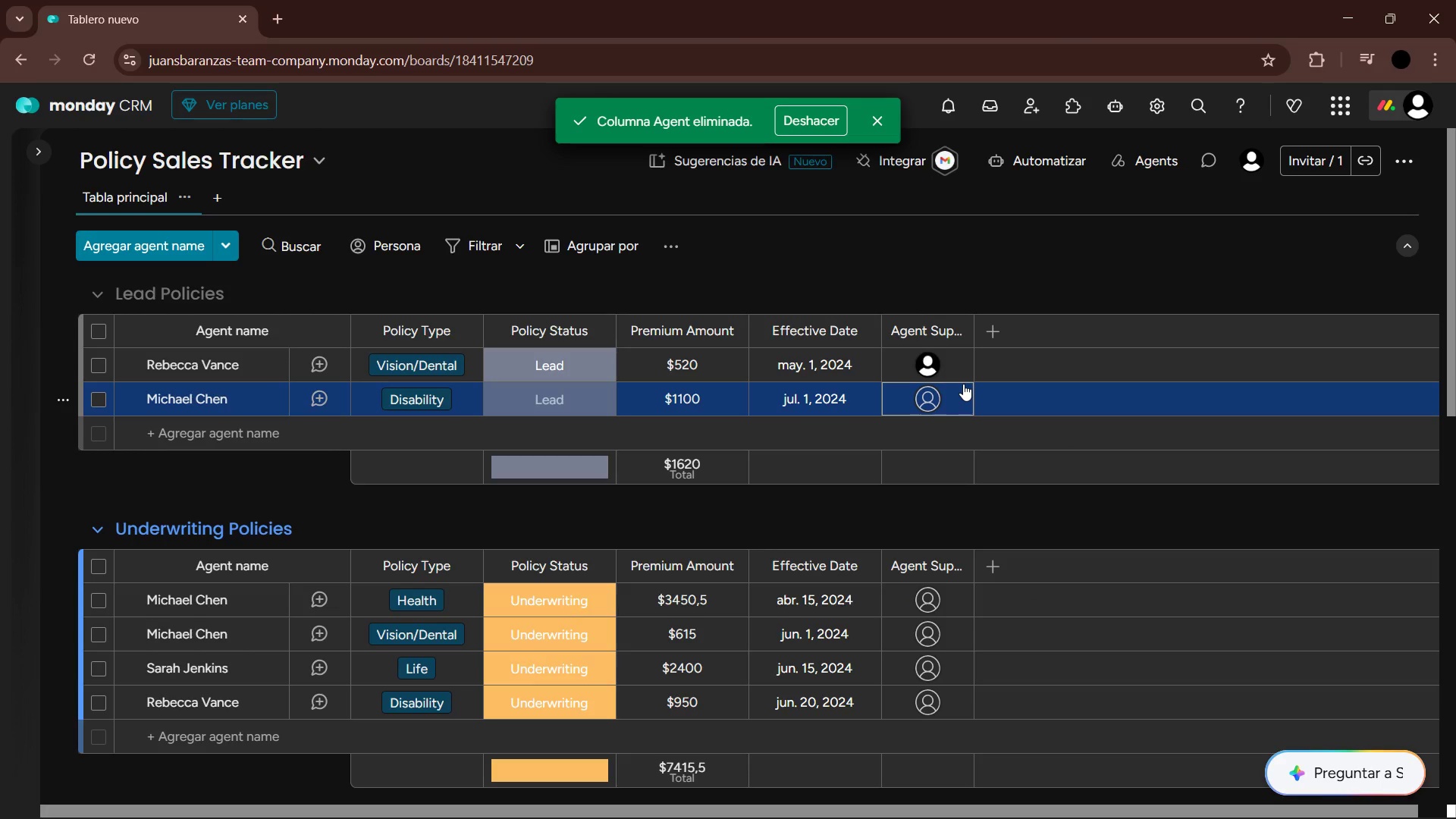 
key(Enter)
 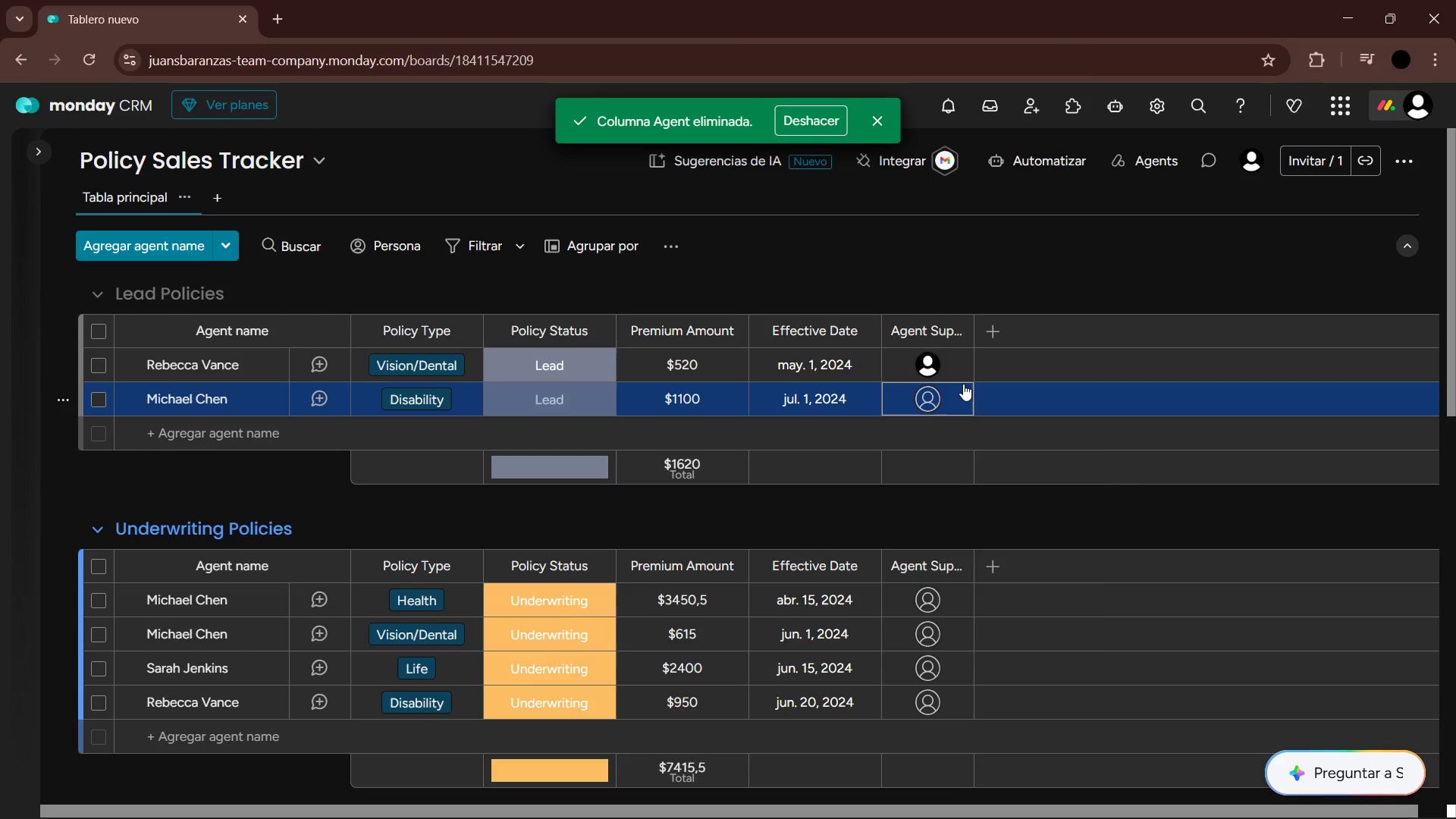 
key(ArrowLeft)
 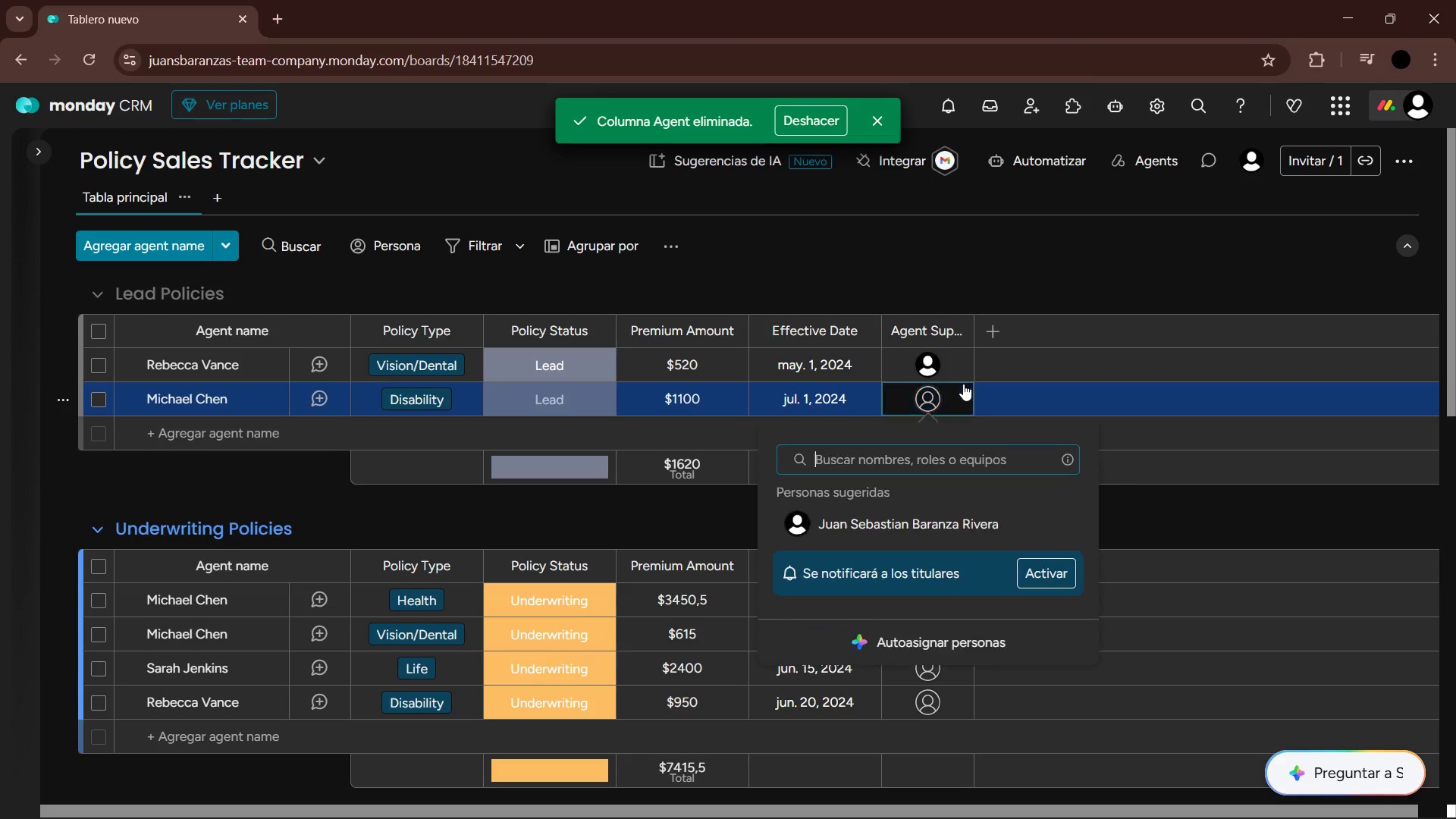 
key(ArrowDown)
 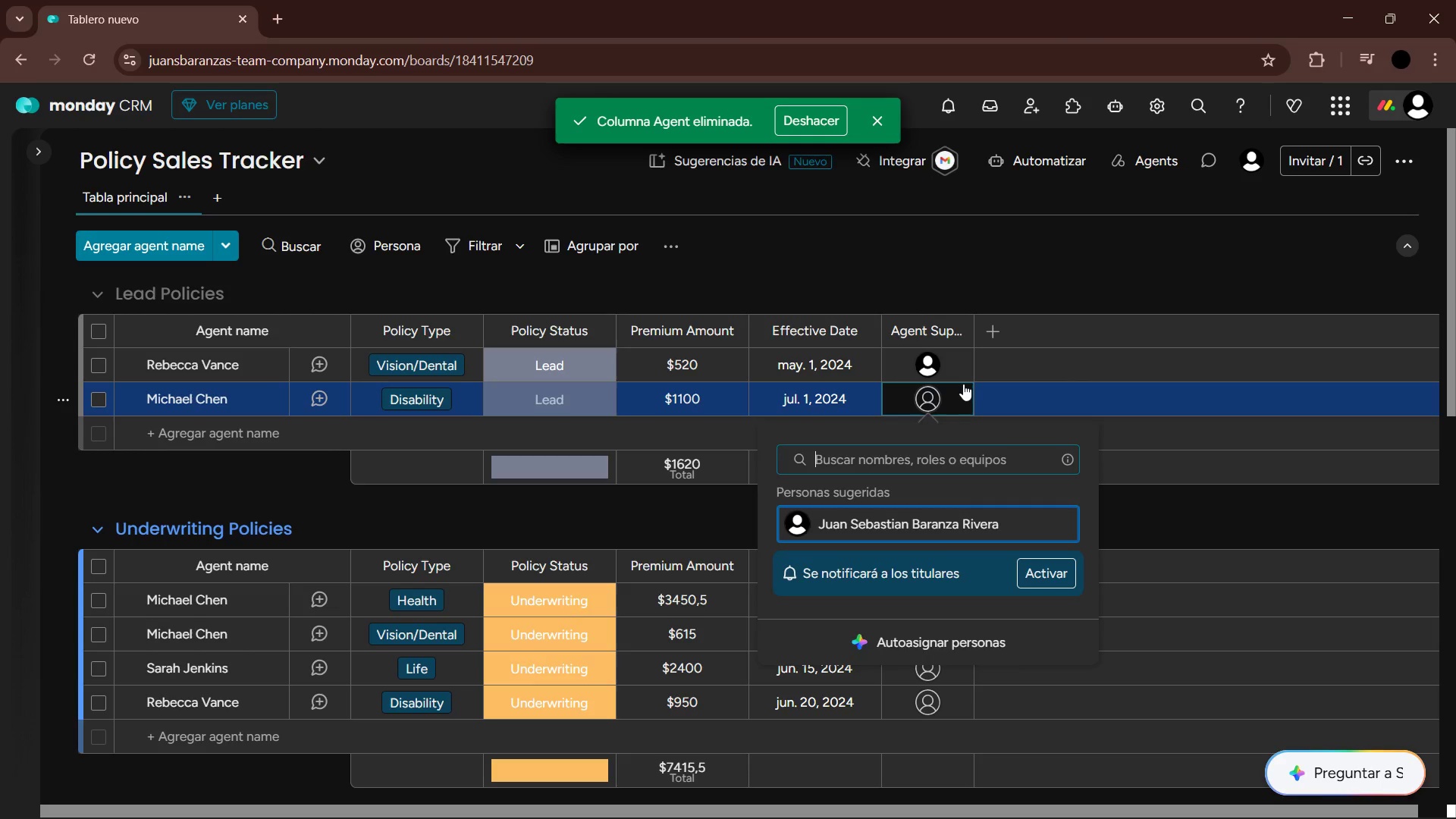 
key(Enter)
 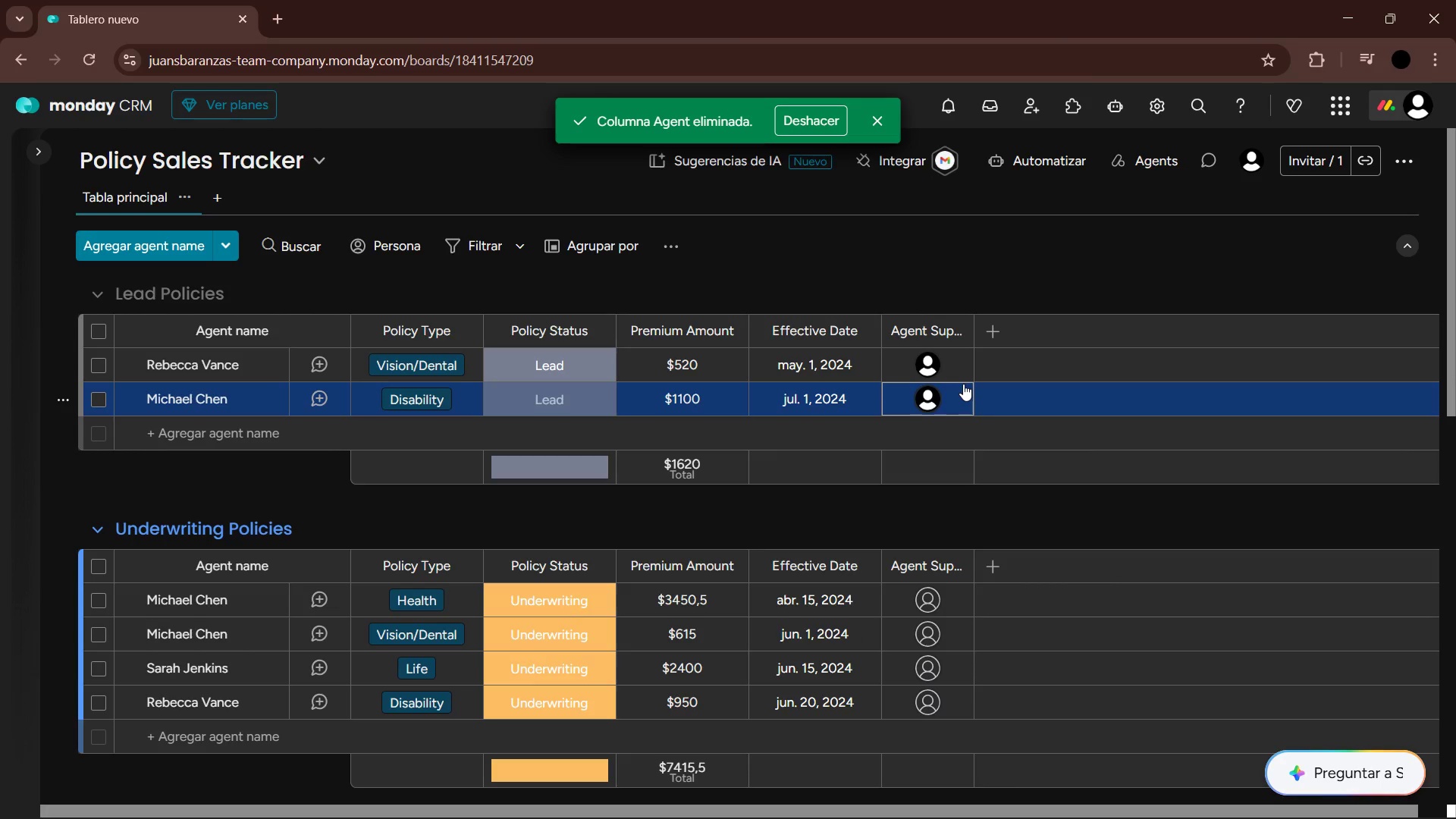 
key(ArrowDown)
 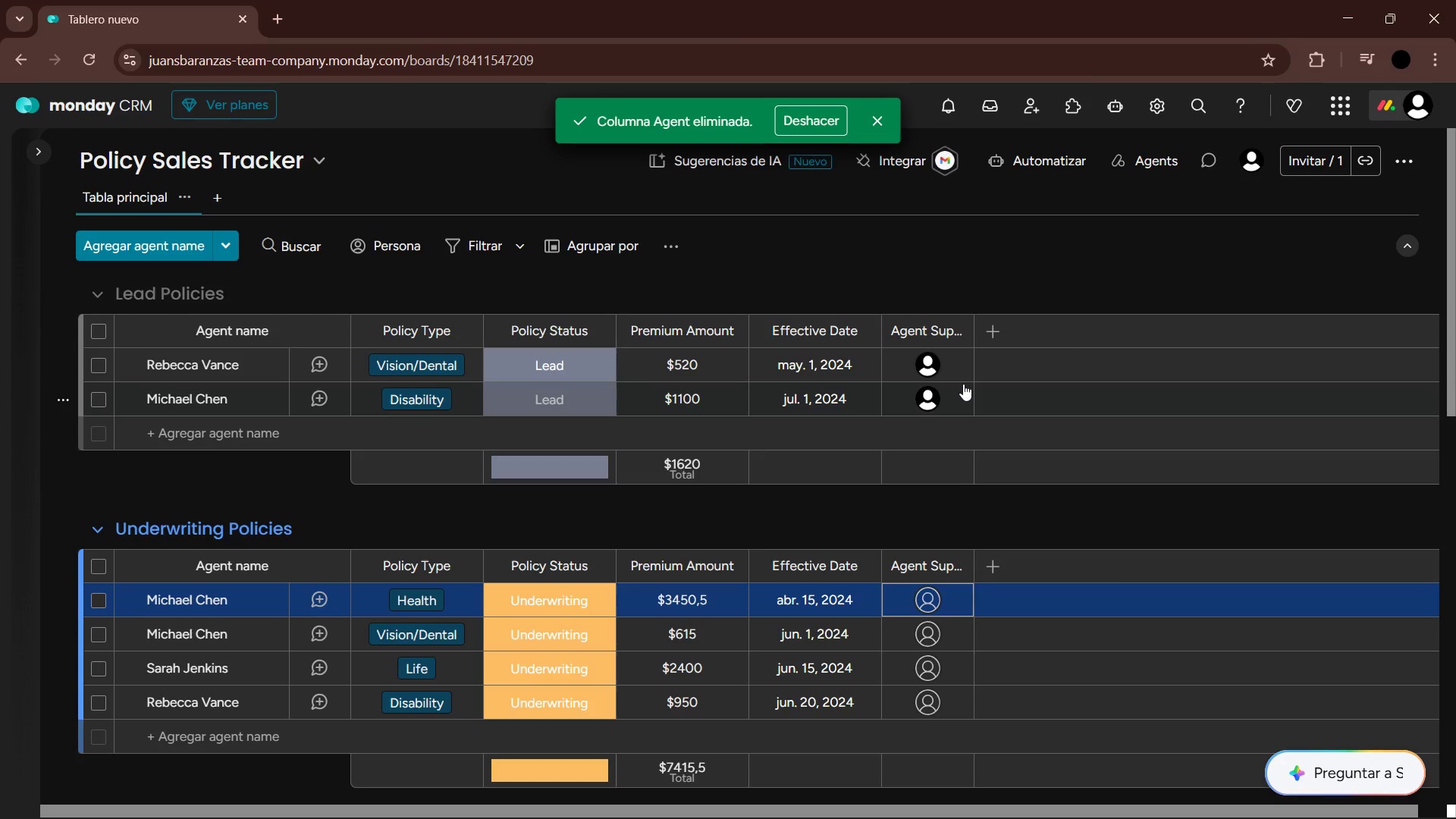 
key(Enter)
 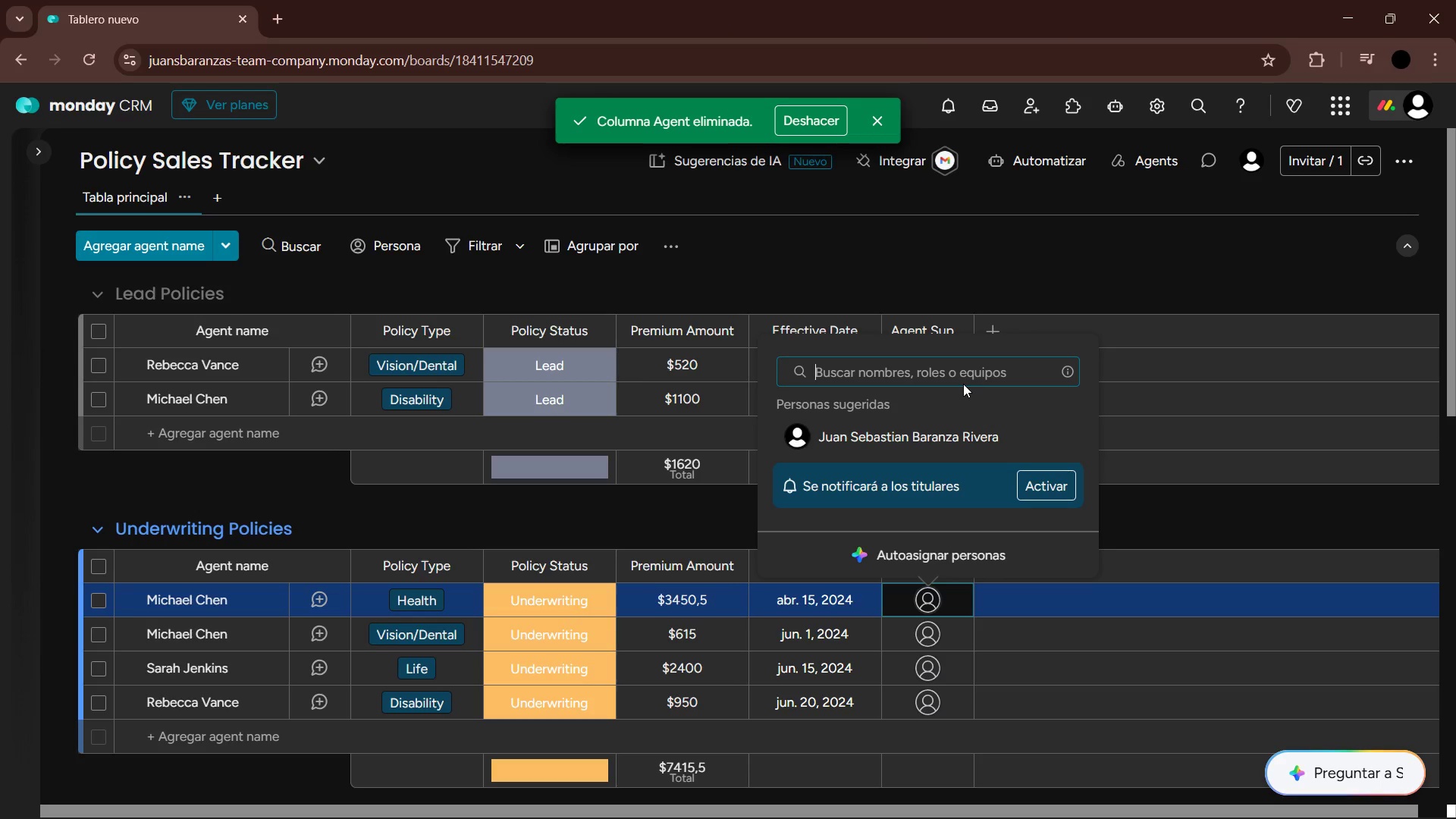 
key(ArrowDown)
 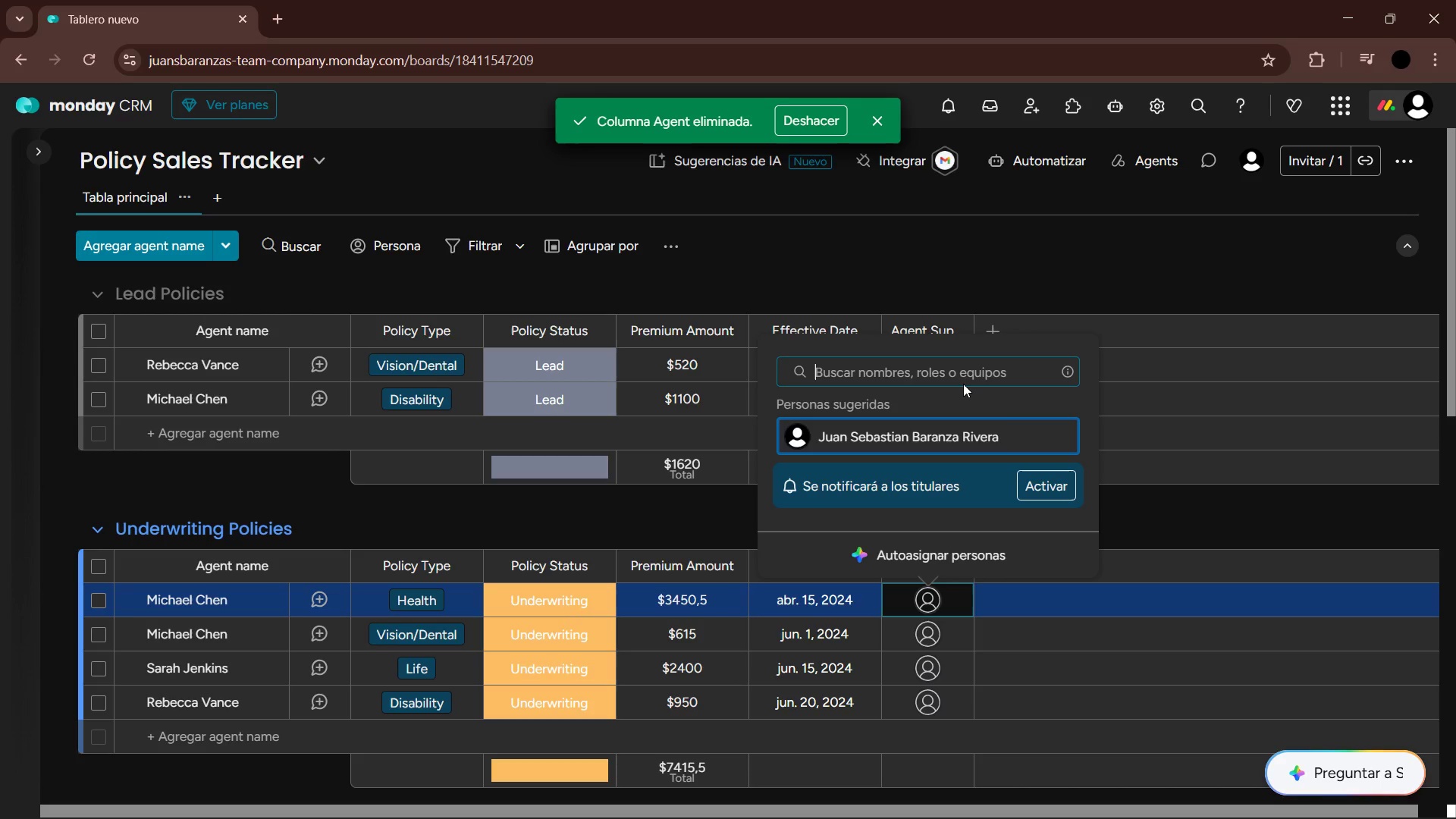 
key(Enter)
 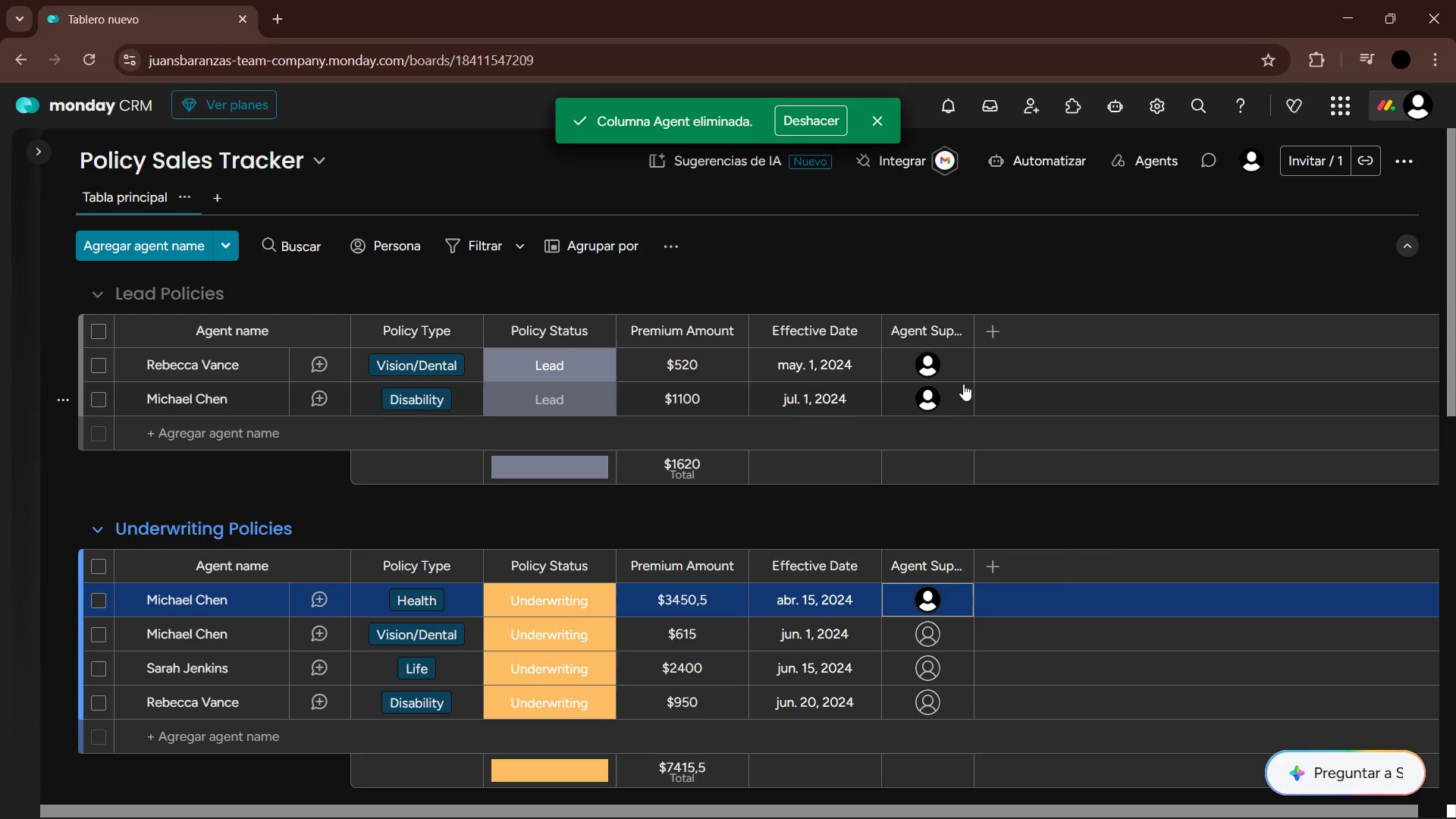 
key(ArrowDown)
 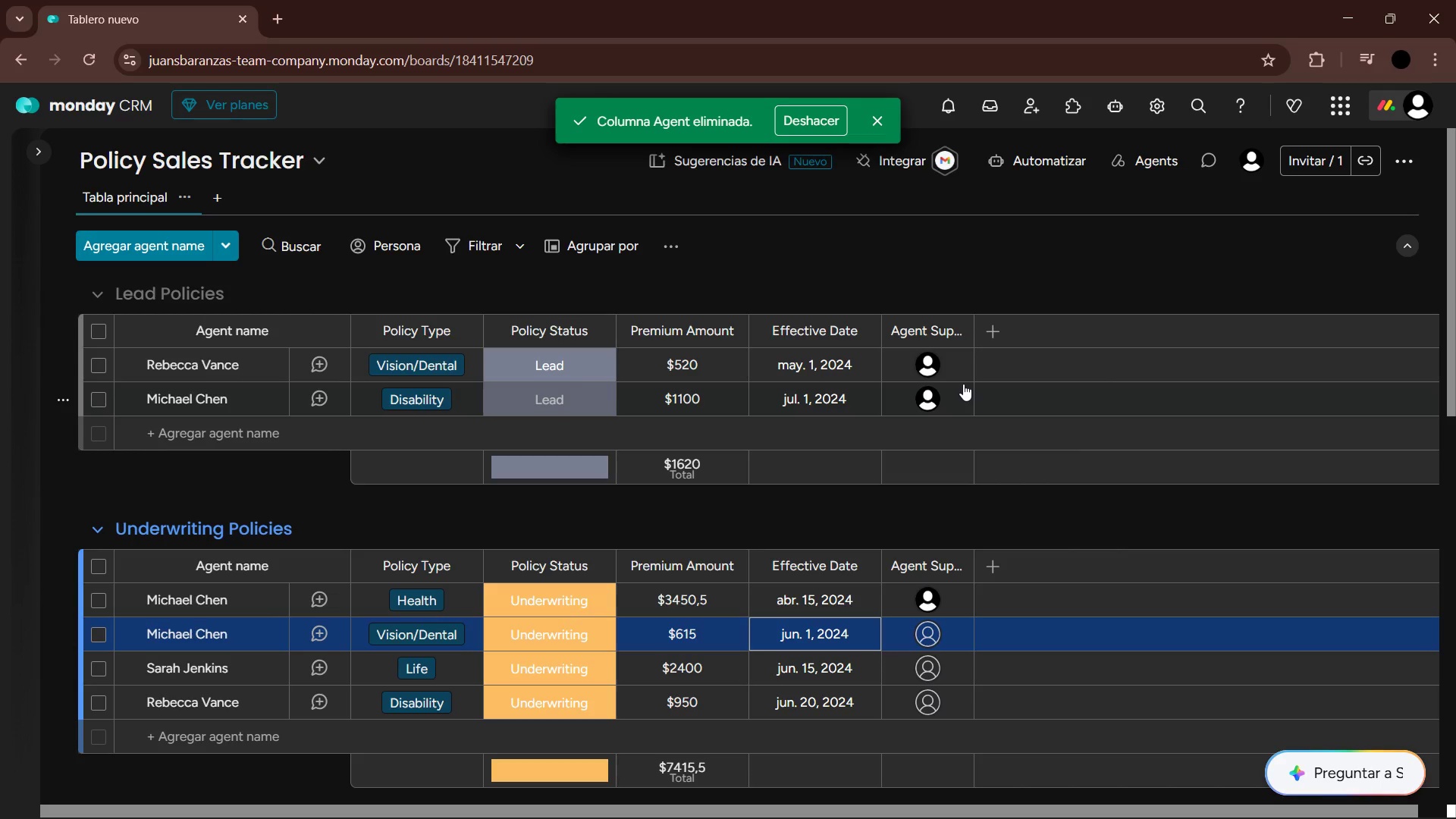 
key(ArrowLeft)
 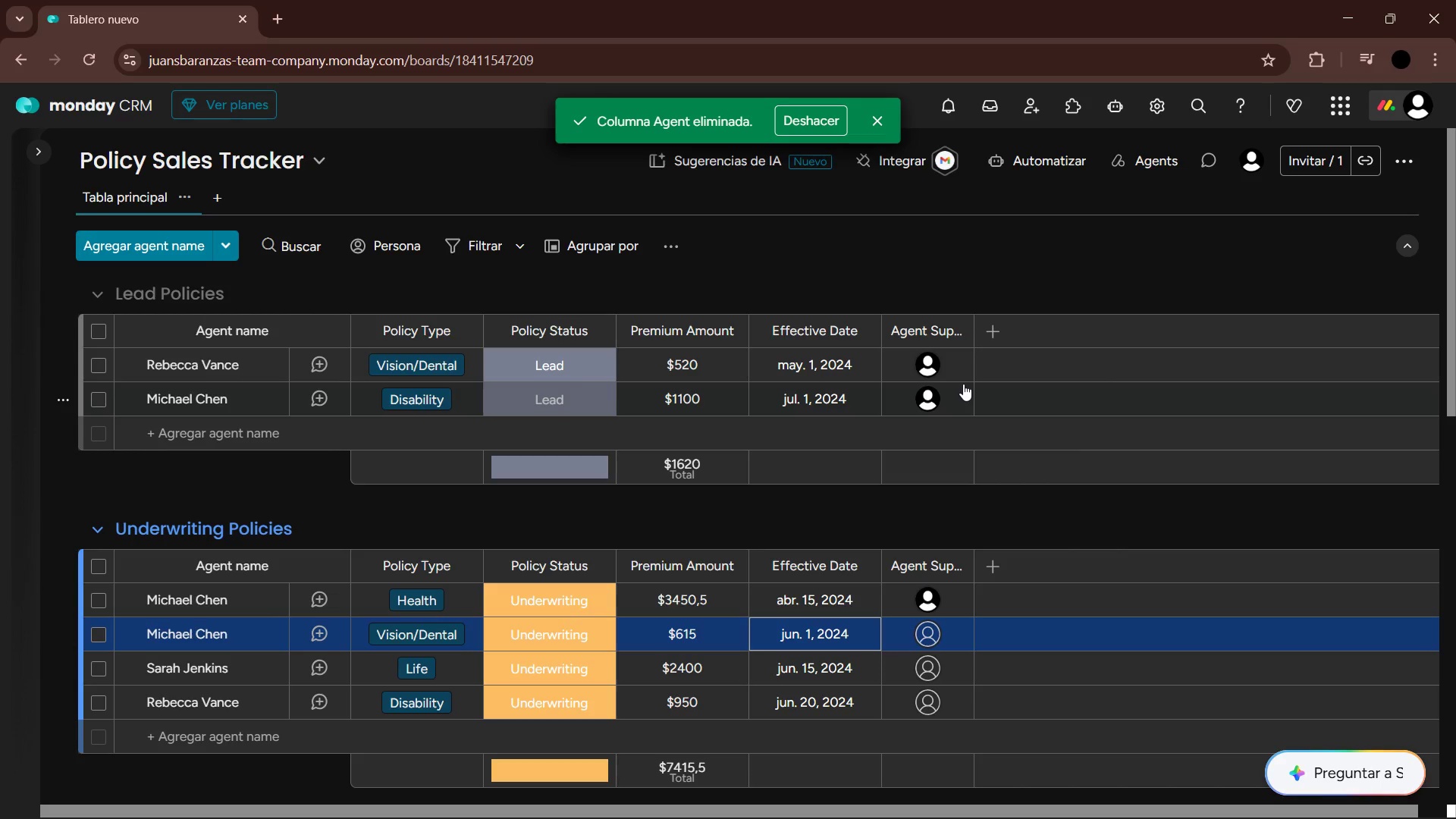 
key(ArrowRight)
 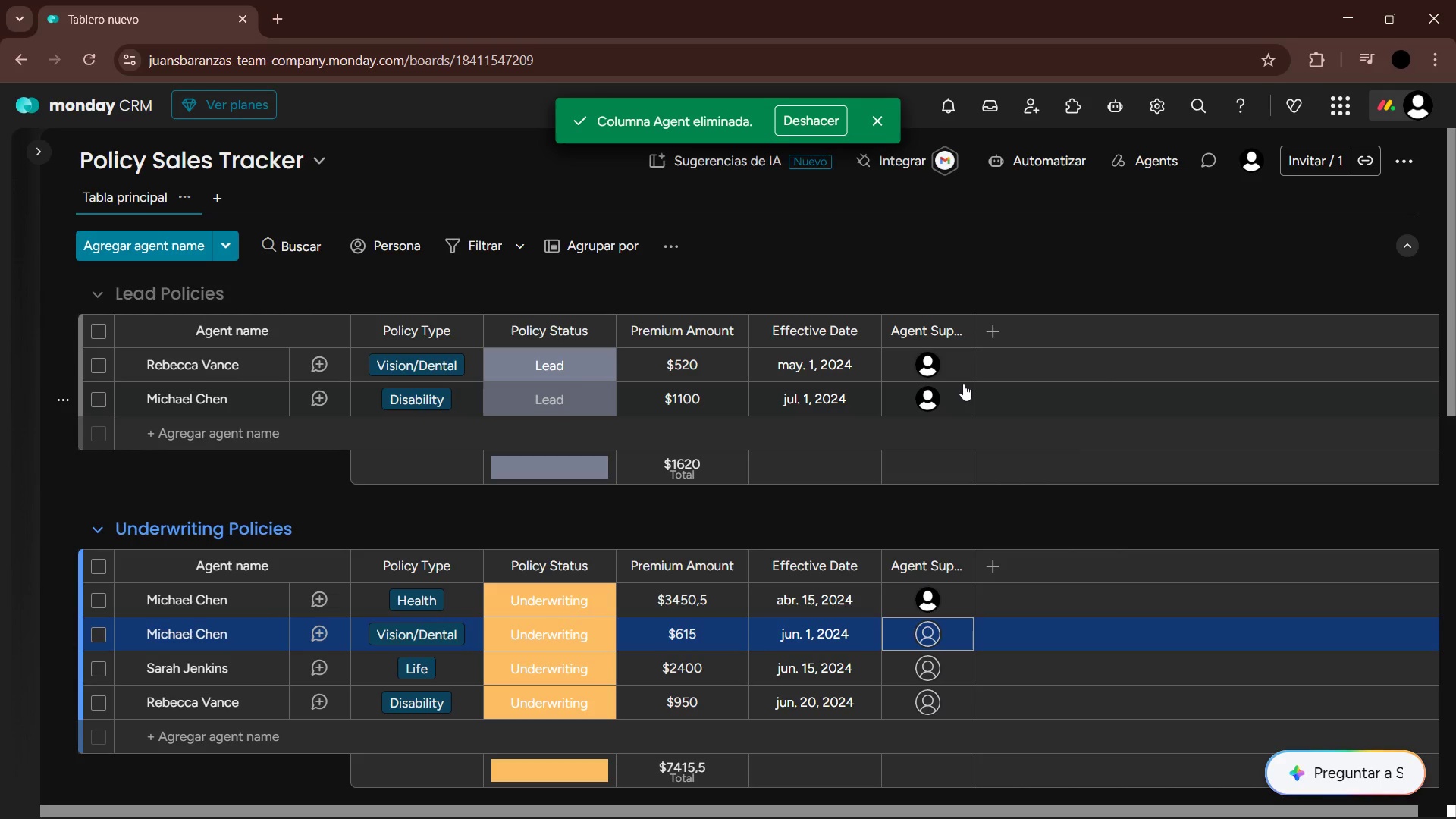 
key(Enter)
 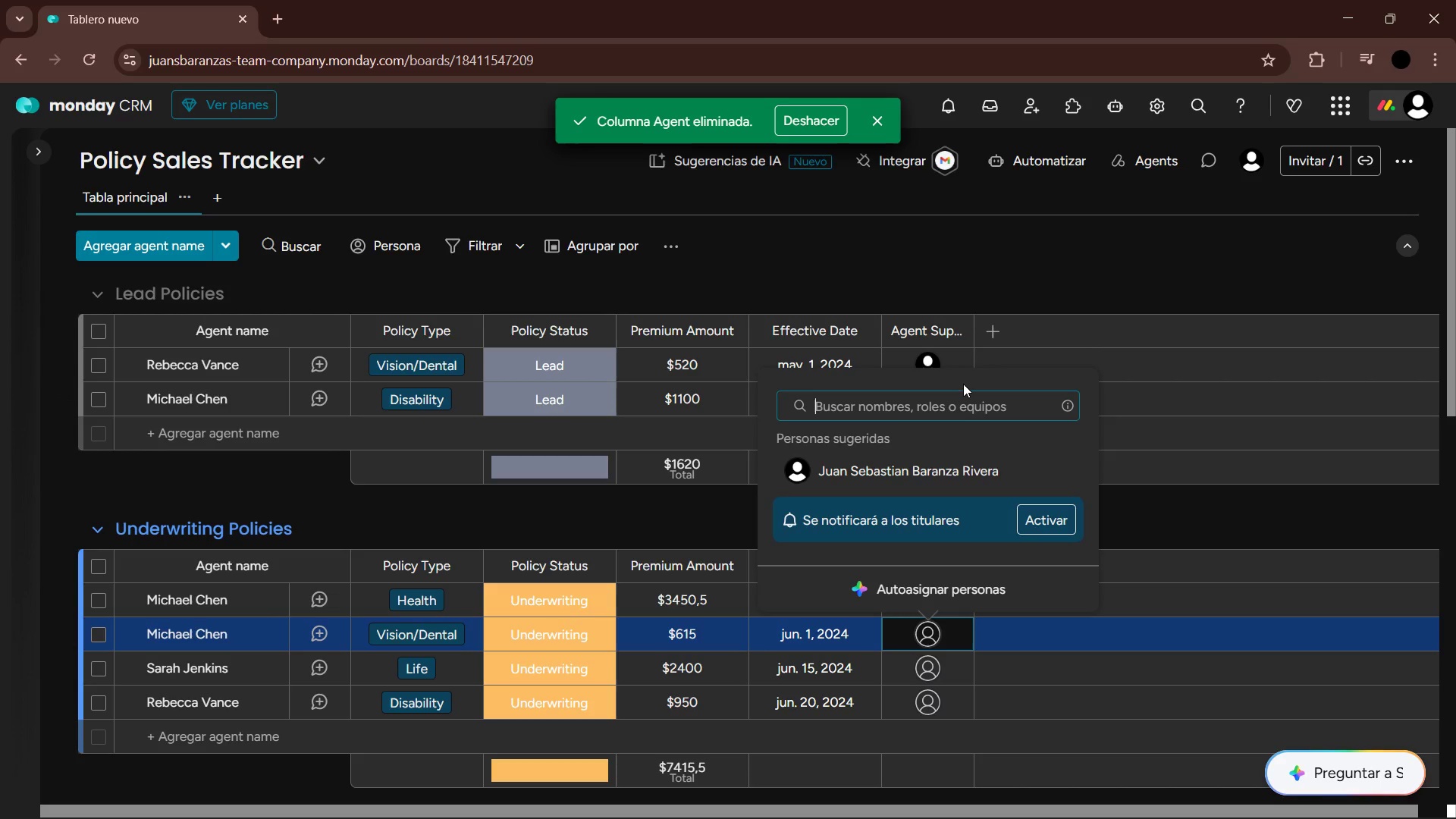 
key(ArrowDown)
 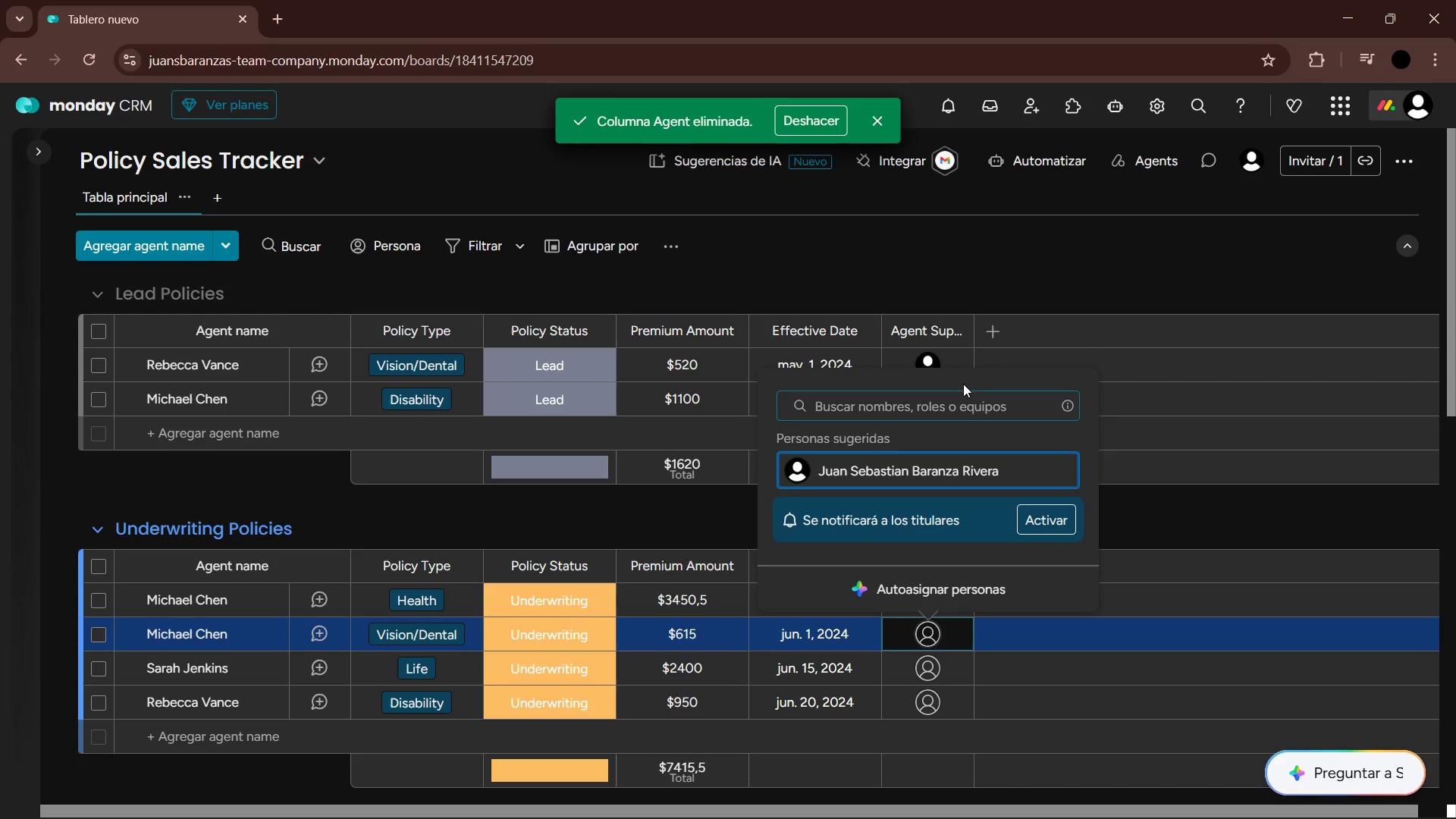 
key(Enter)
 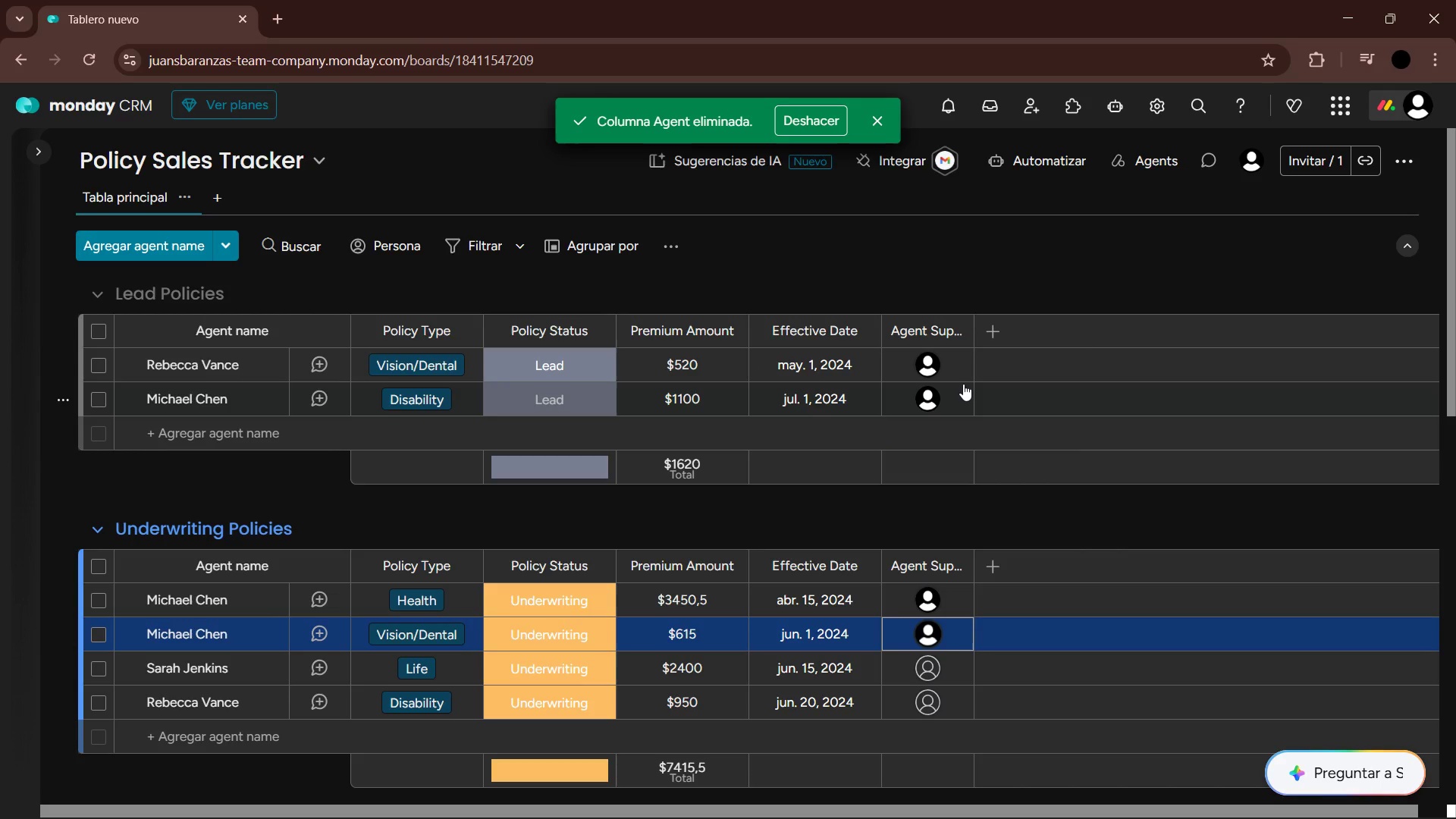 
key(ArrowDown)
 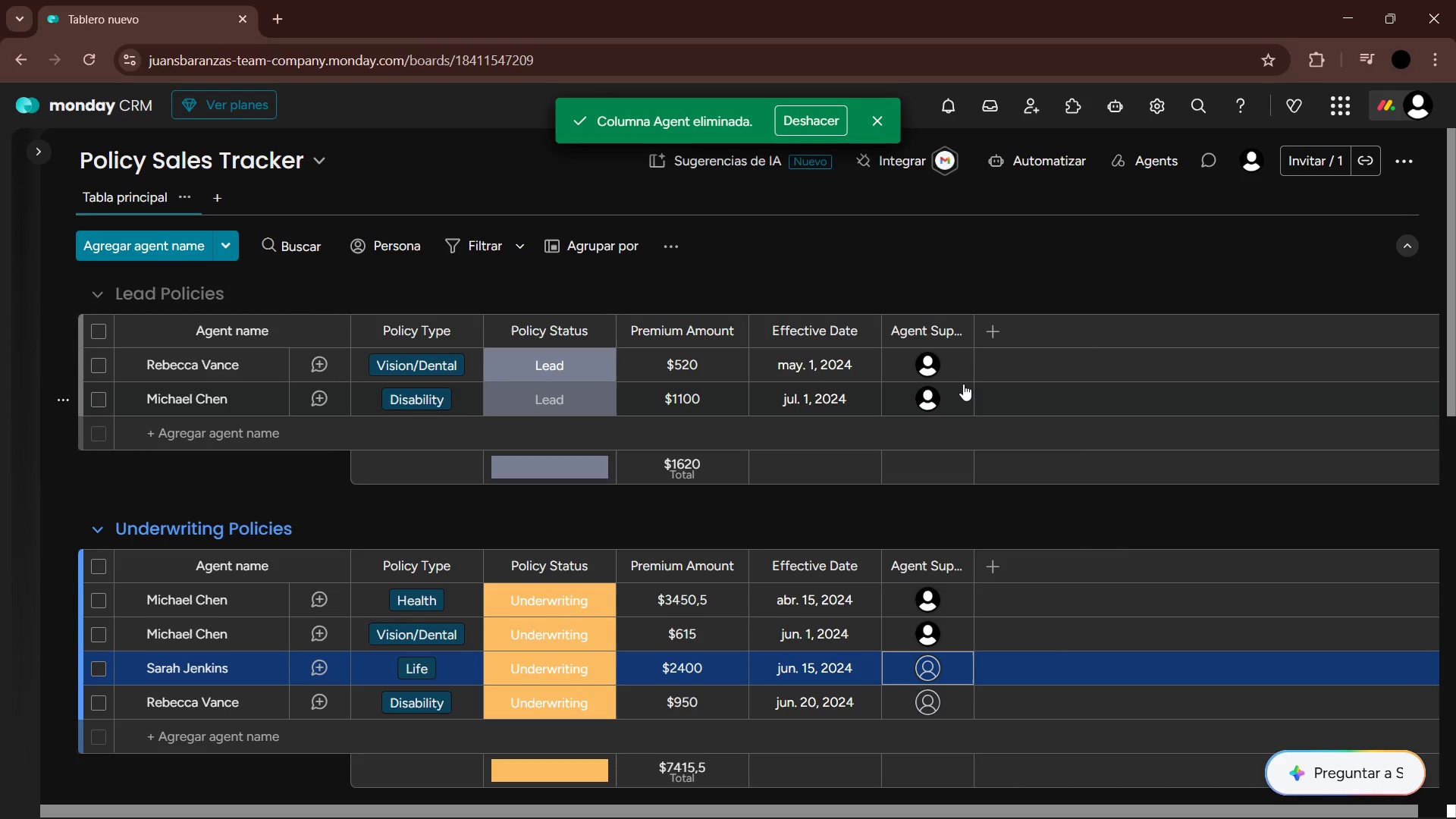 
key(Enter)
 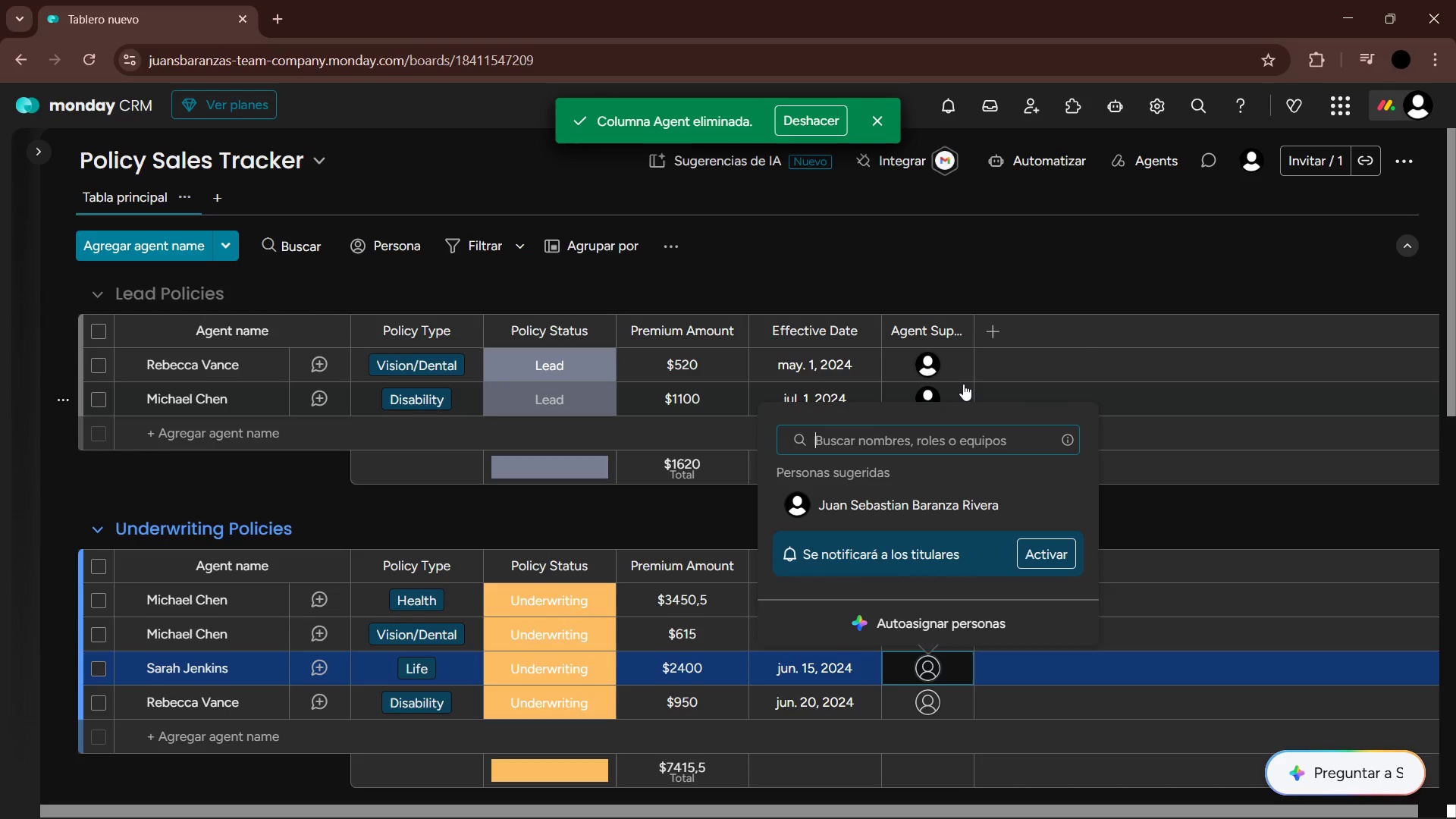 
key(ArrowDown)
 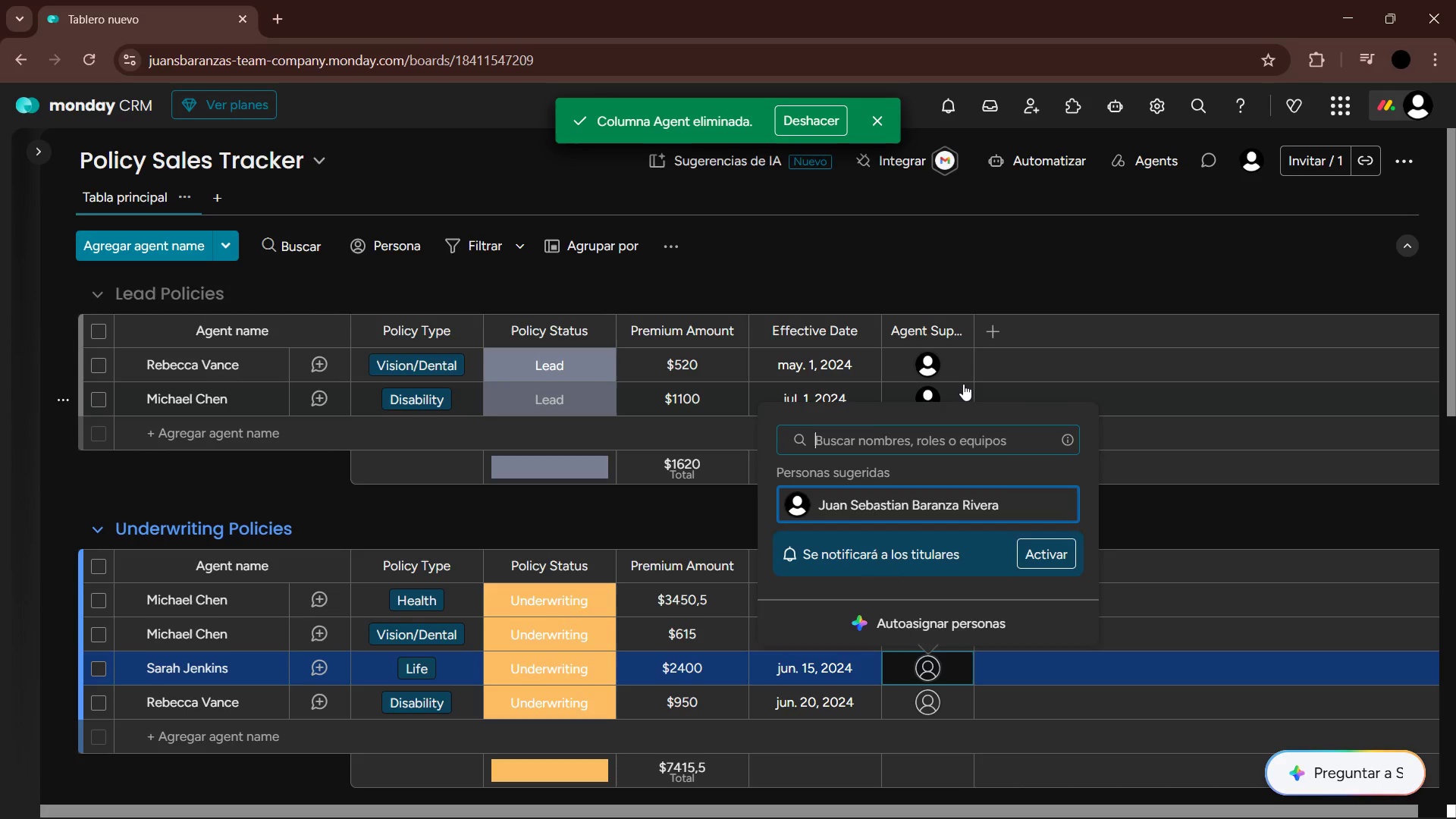 
key(Enter)
 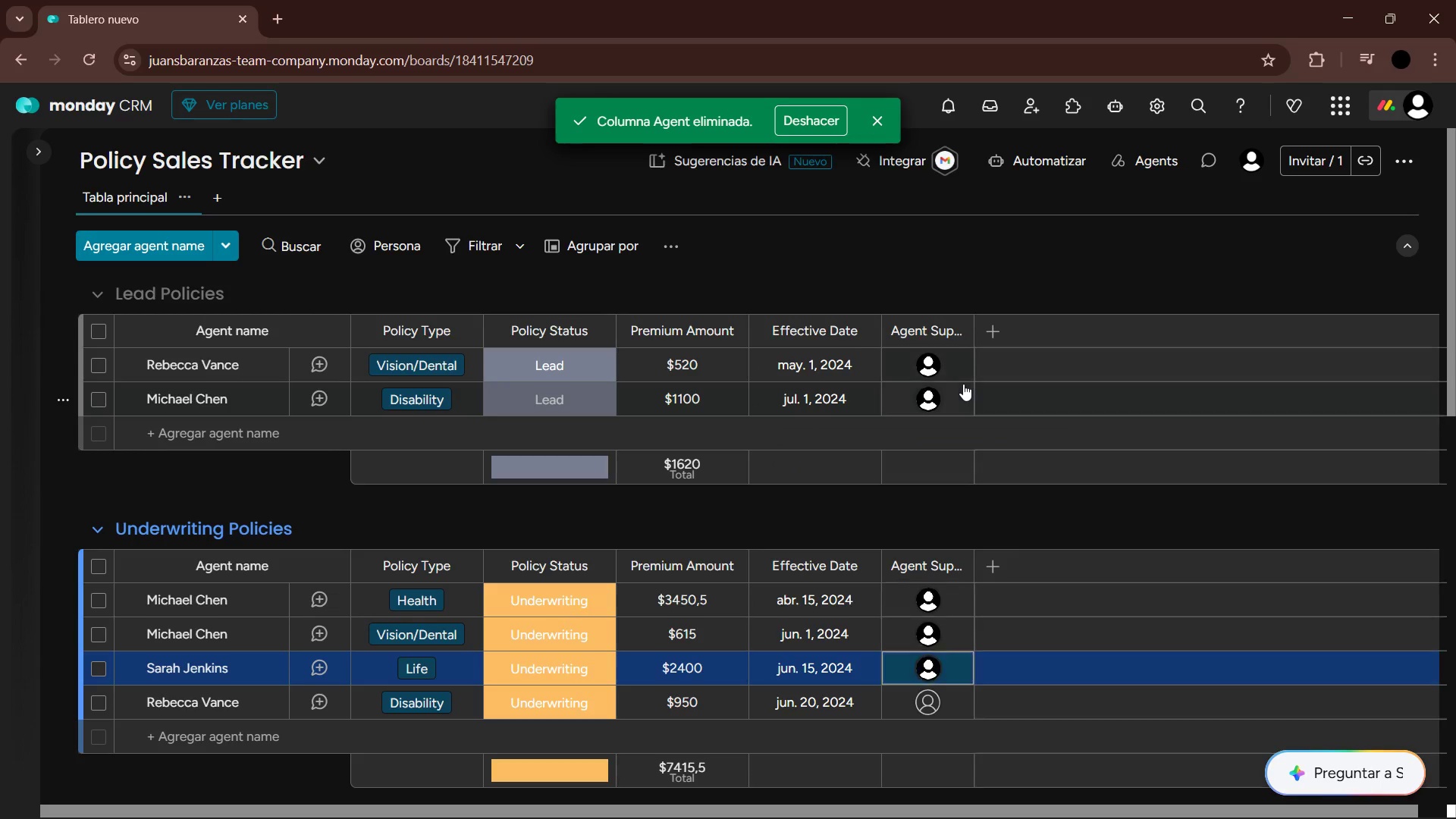 
key(ArrowDown)
 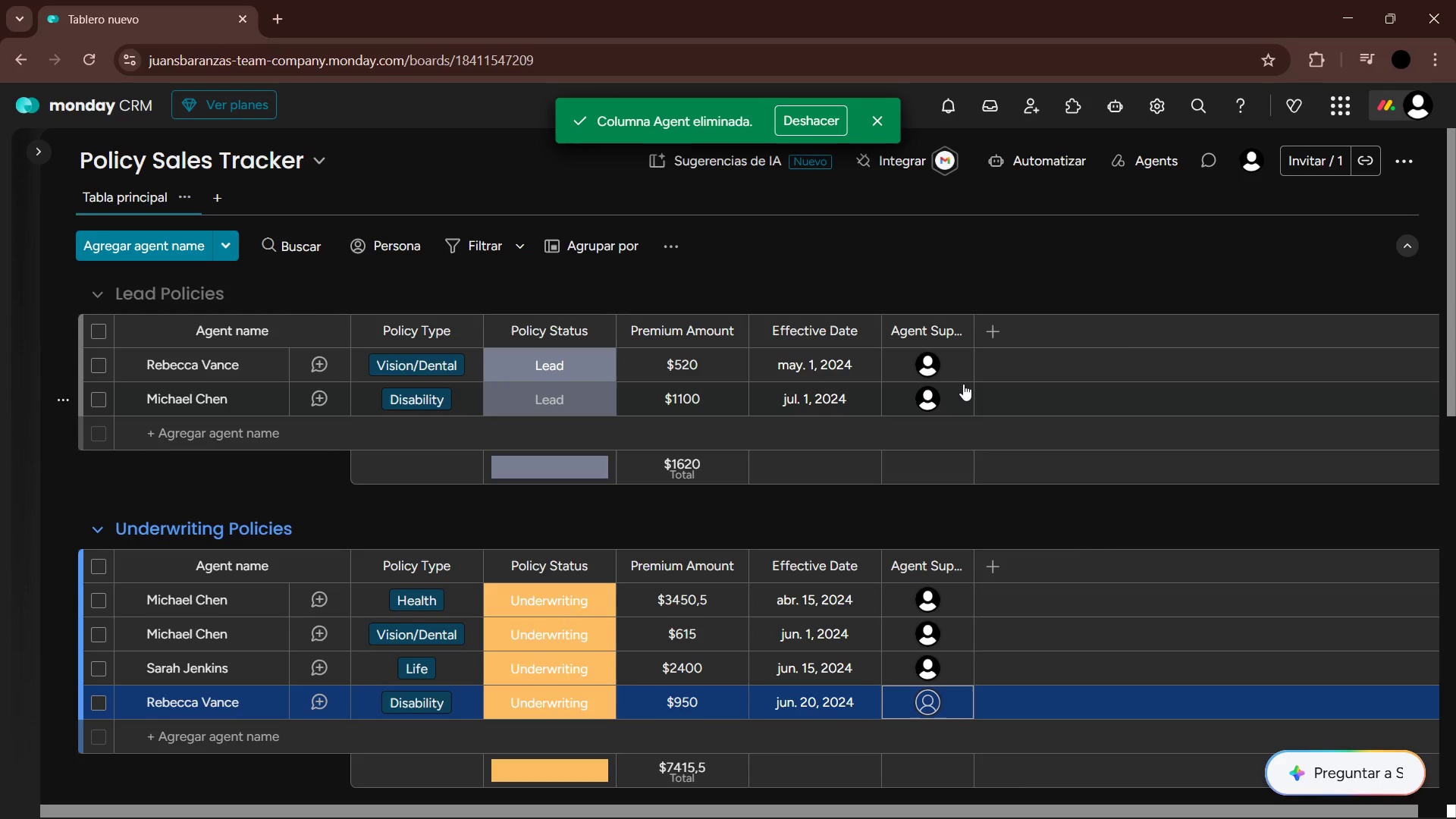 
key(Enter)
 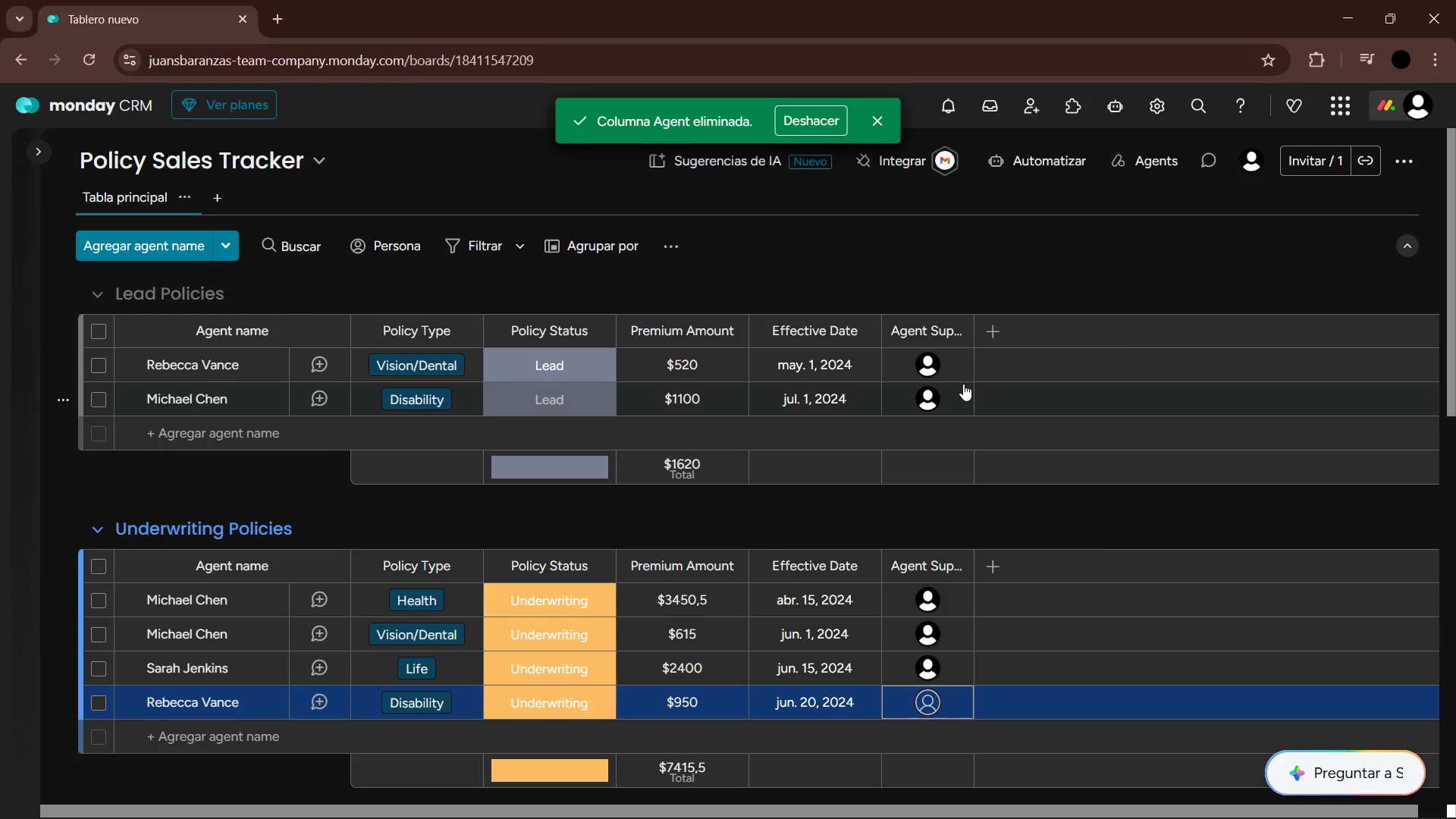 
key(ArrowDown)
 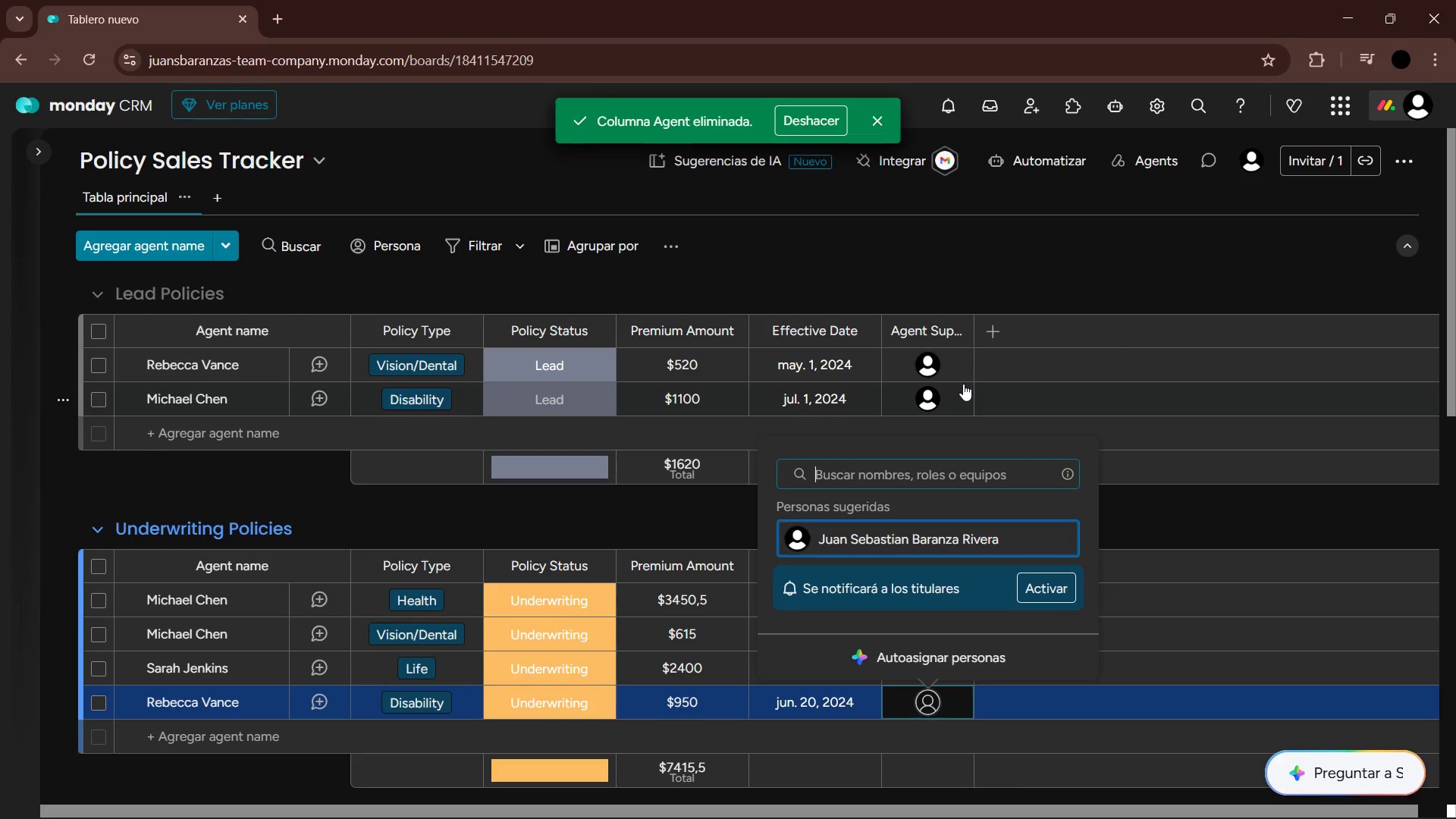 
key(Enter)
 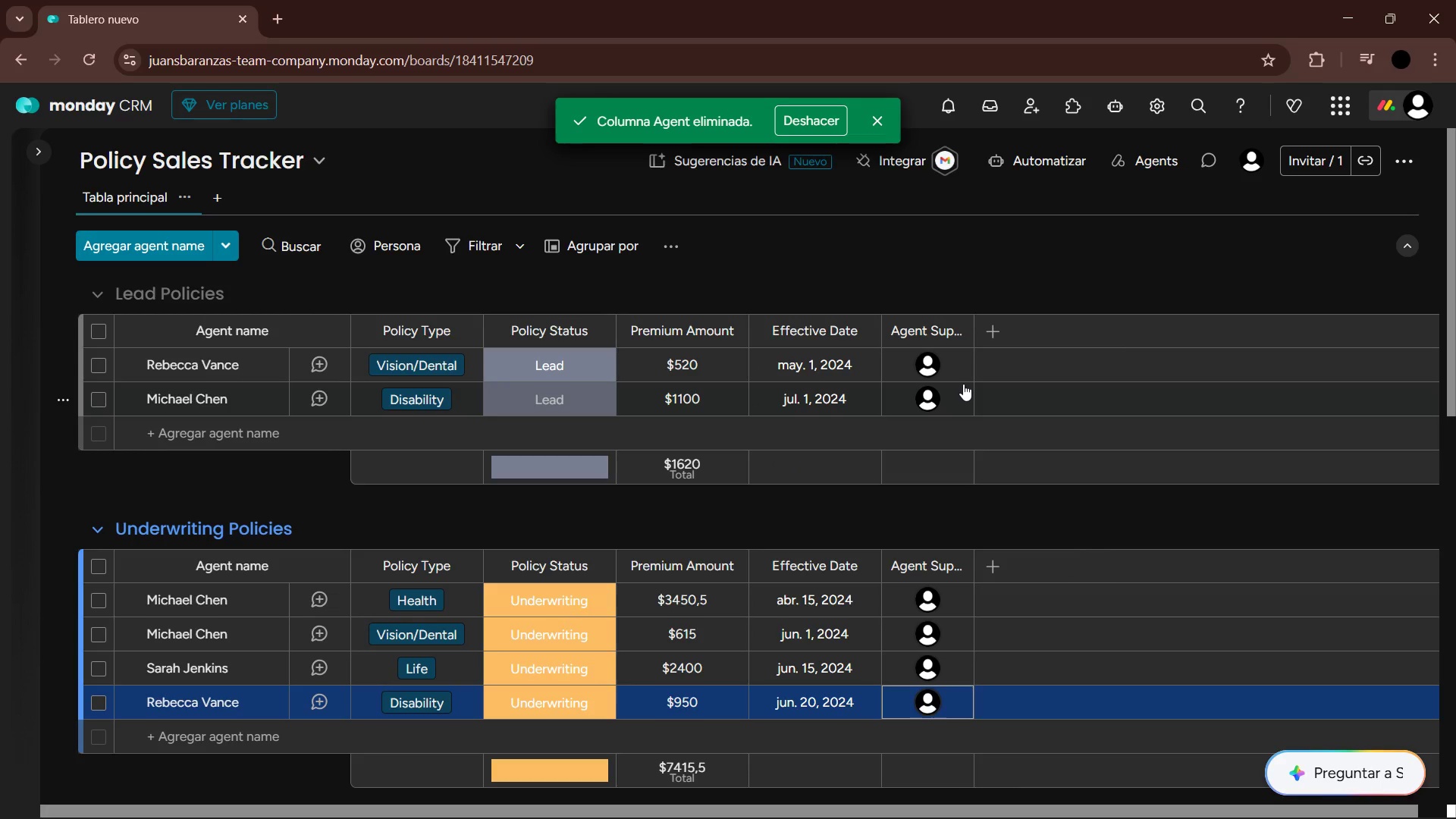 
key(Alt+Backslash)
 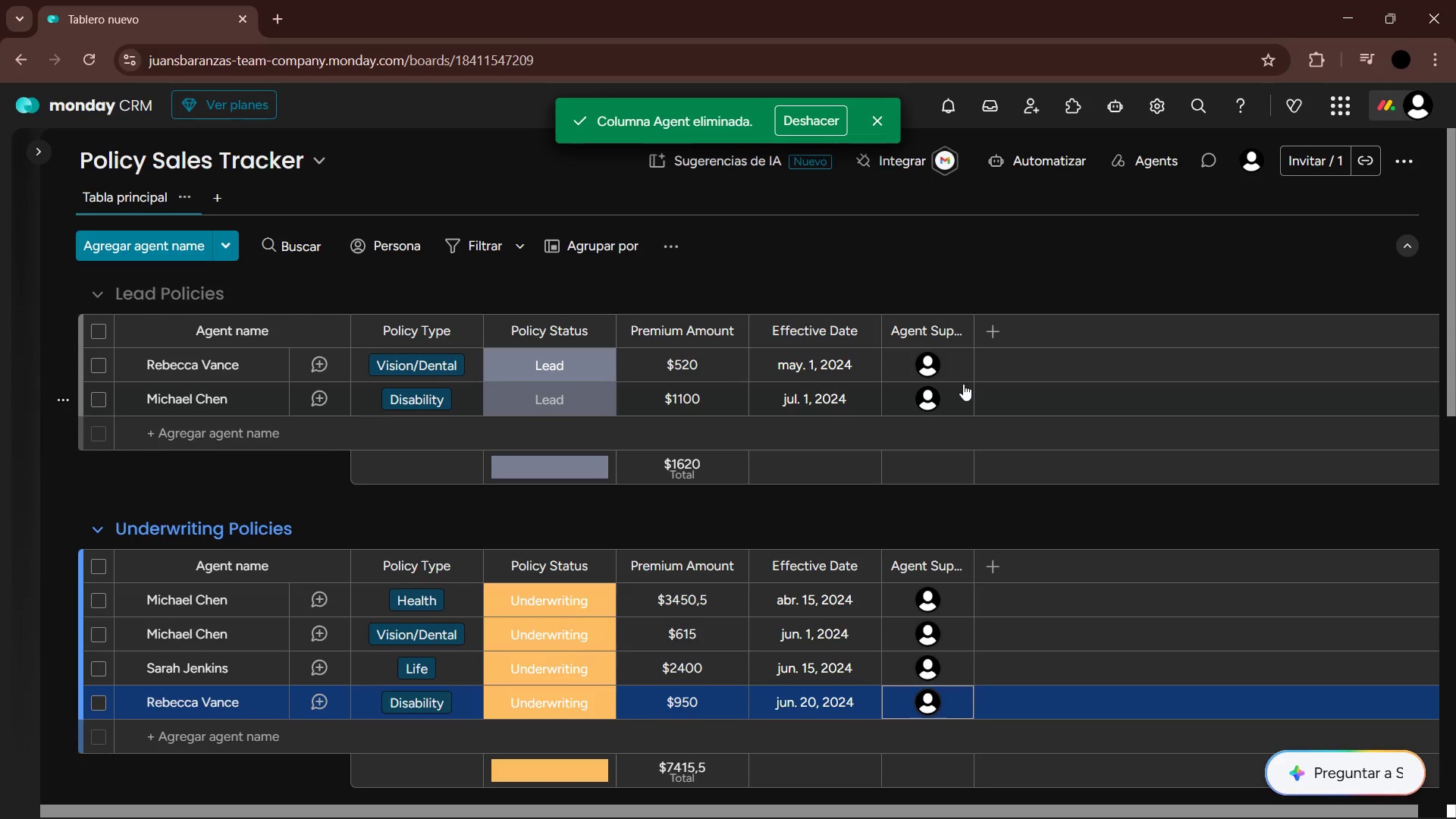 
key(Alt+Tab)